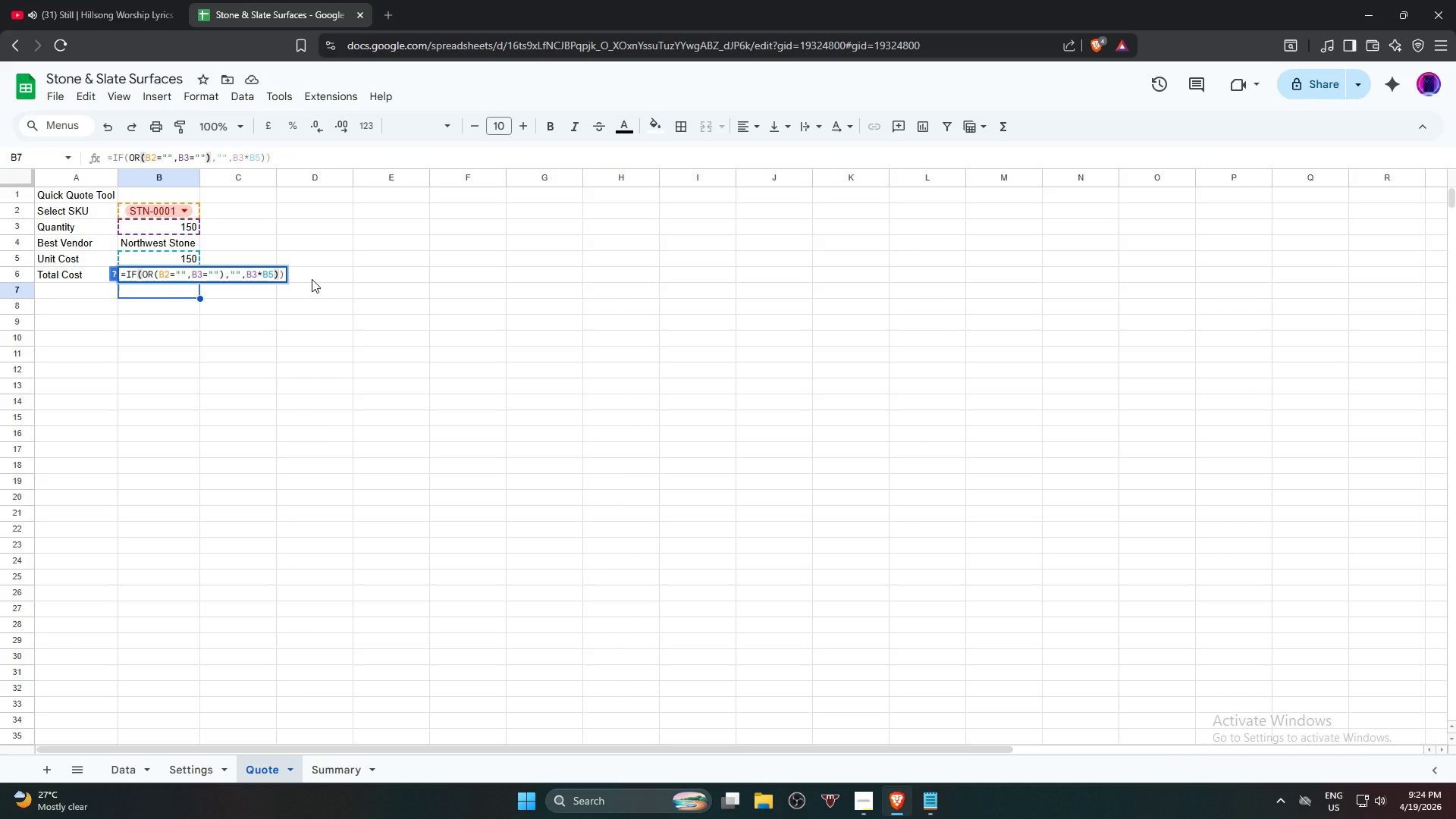 
key(ArrowRight)
 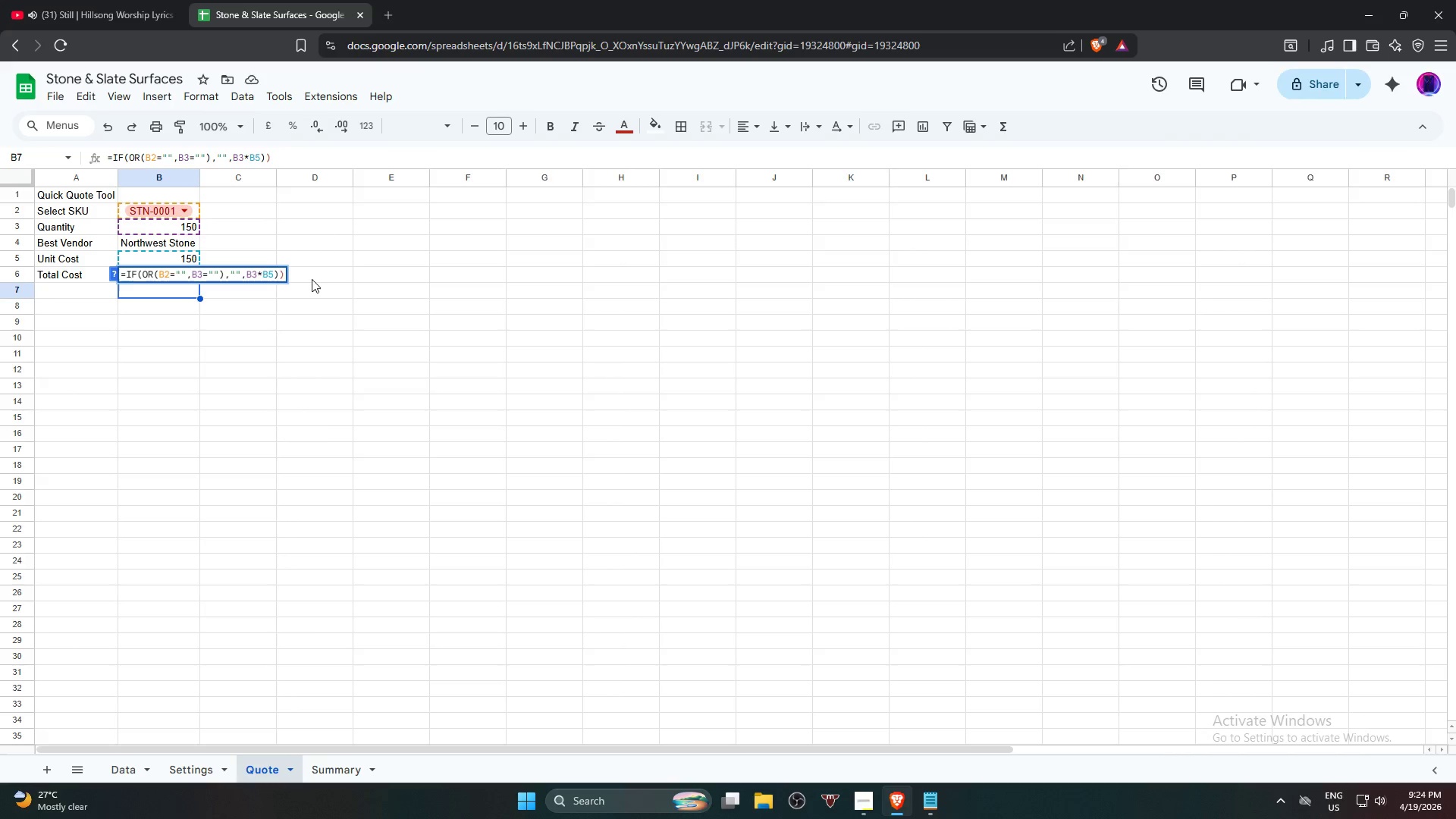 
key(Backspace)
 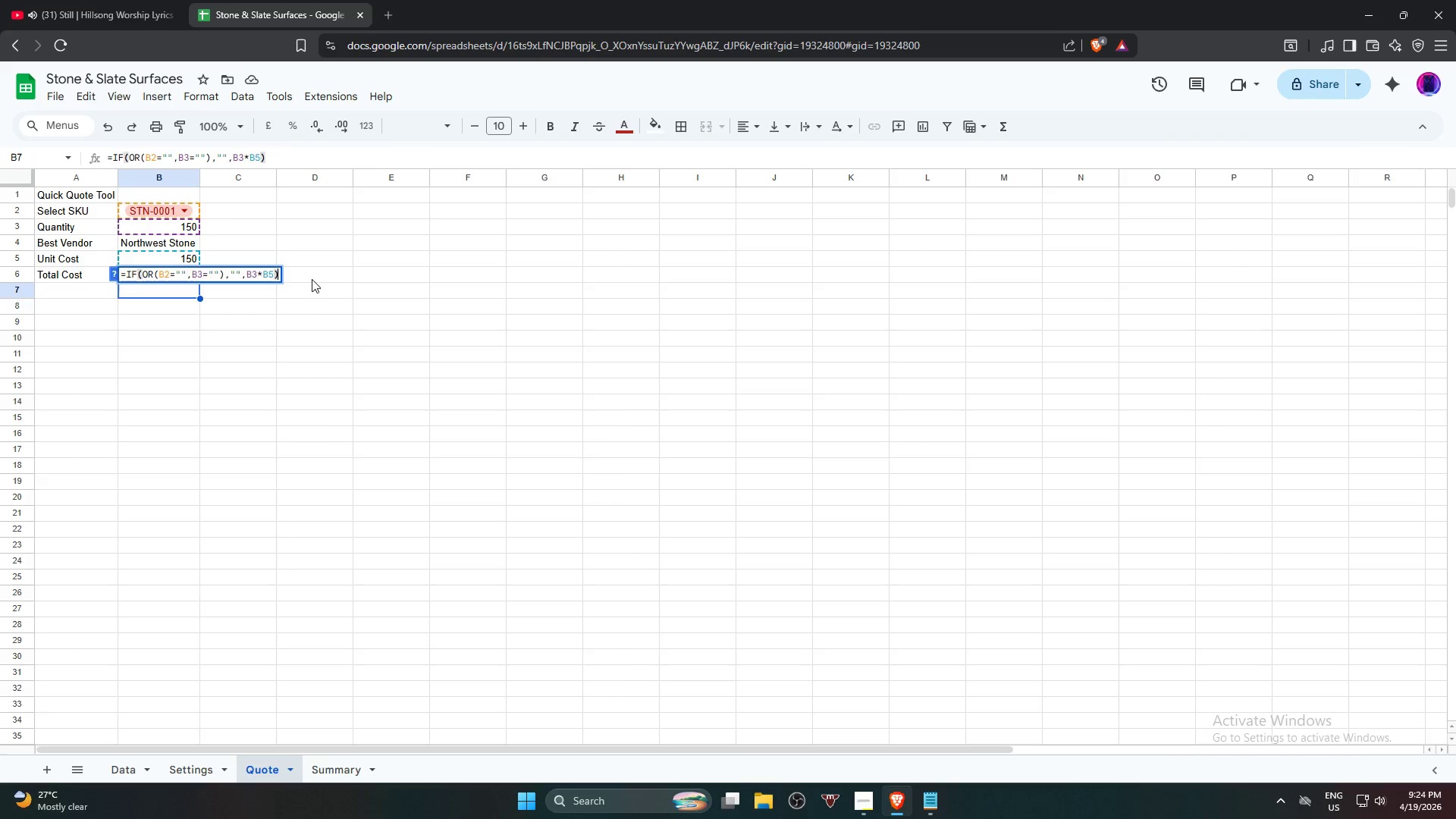 
key(Enter)
 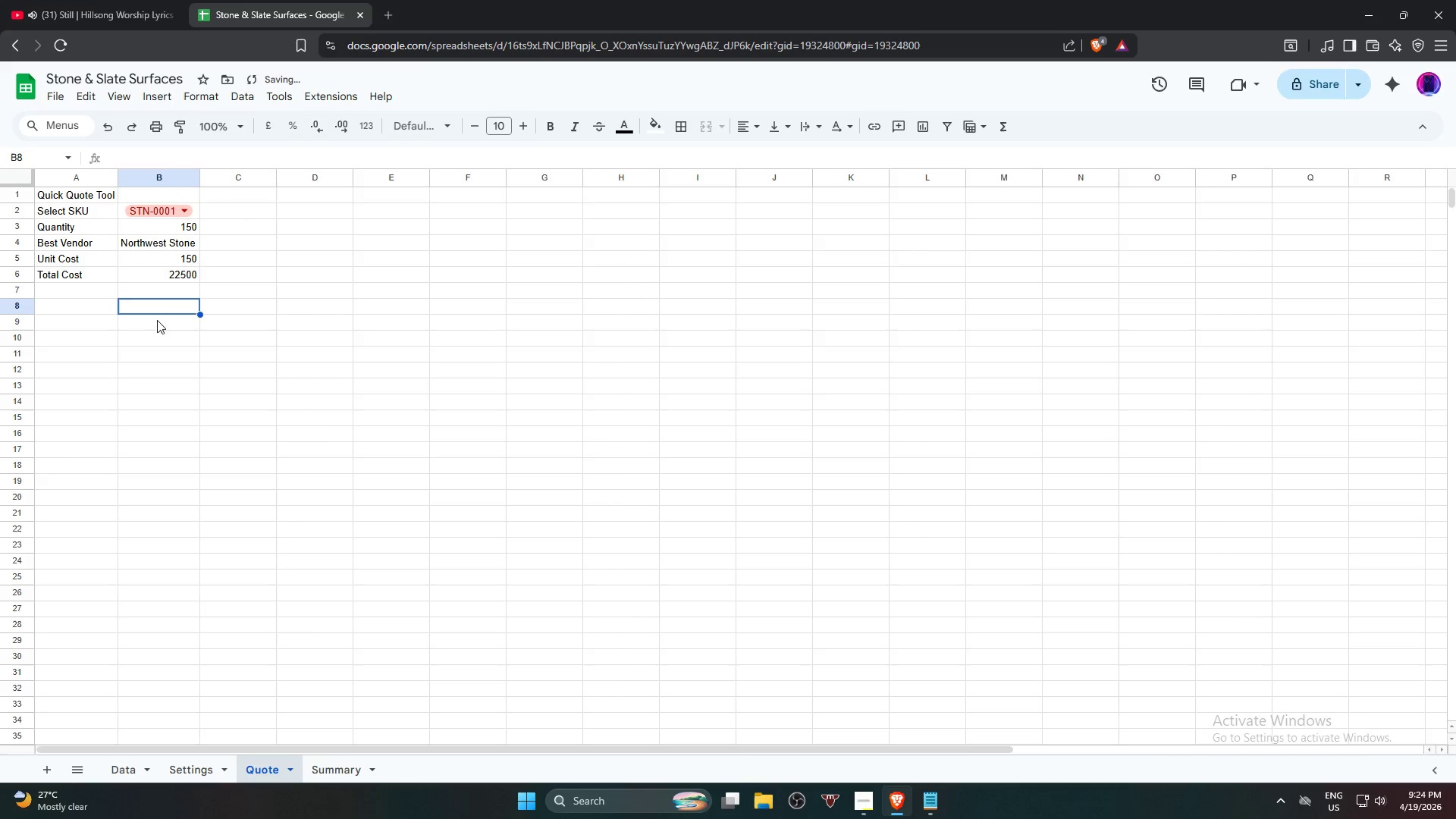 
left_click([175, 269])
 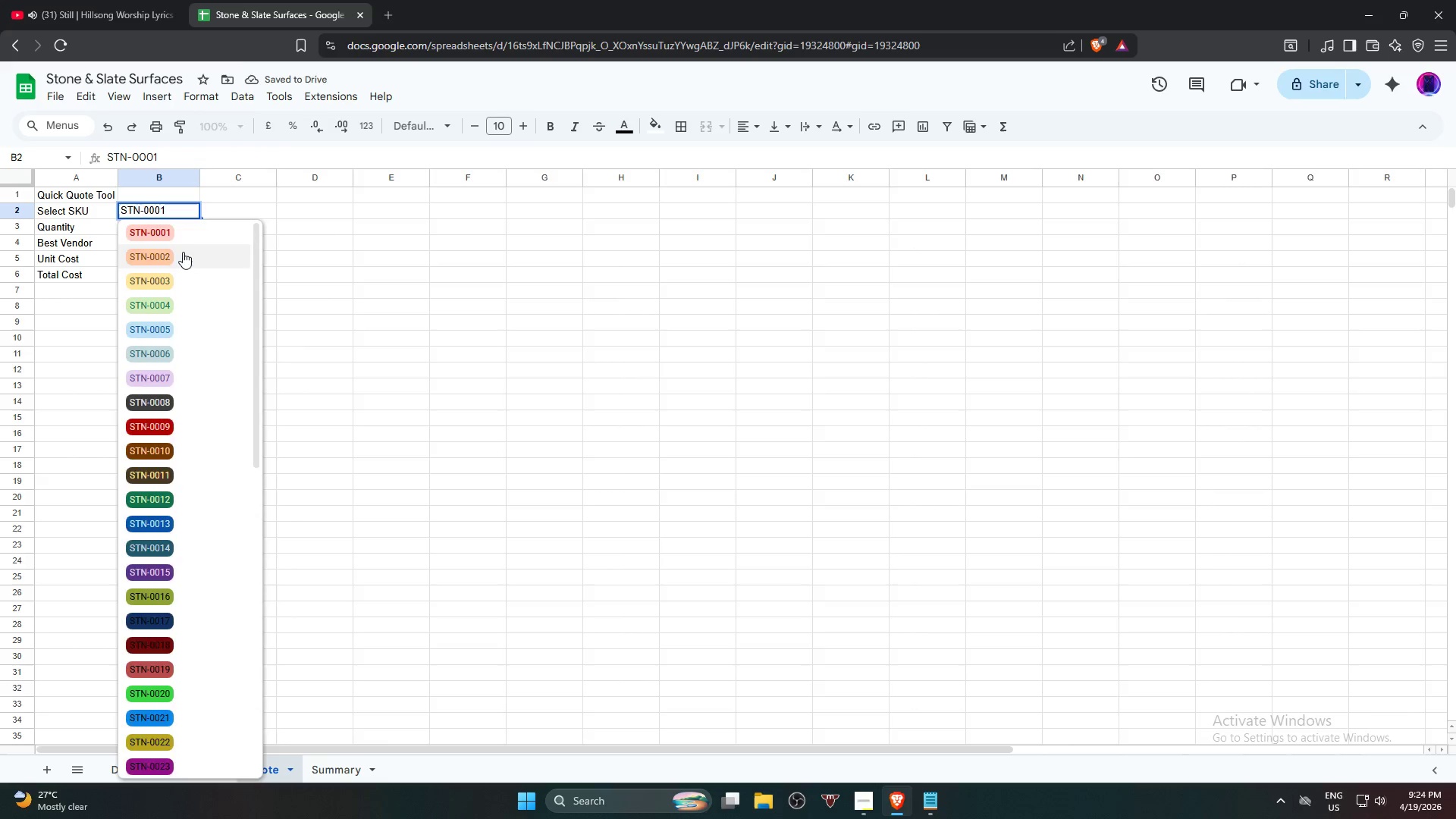 
left_click([184, 212])
 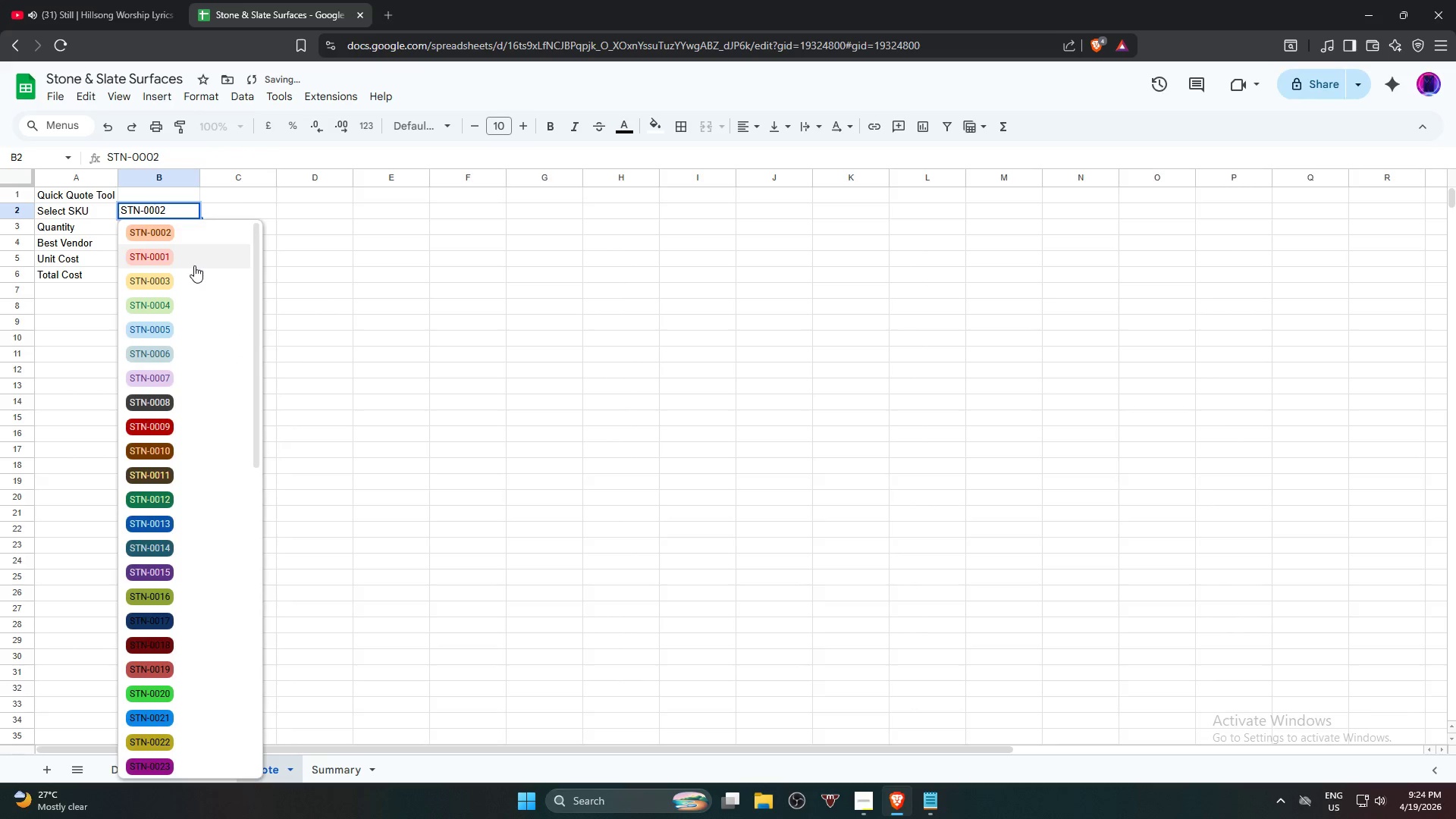 
left_click([194, 265])
 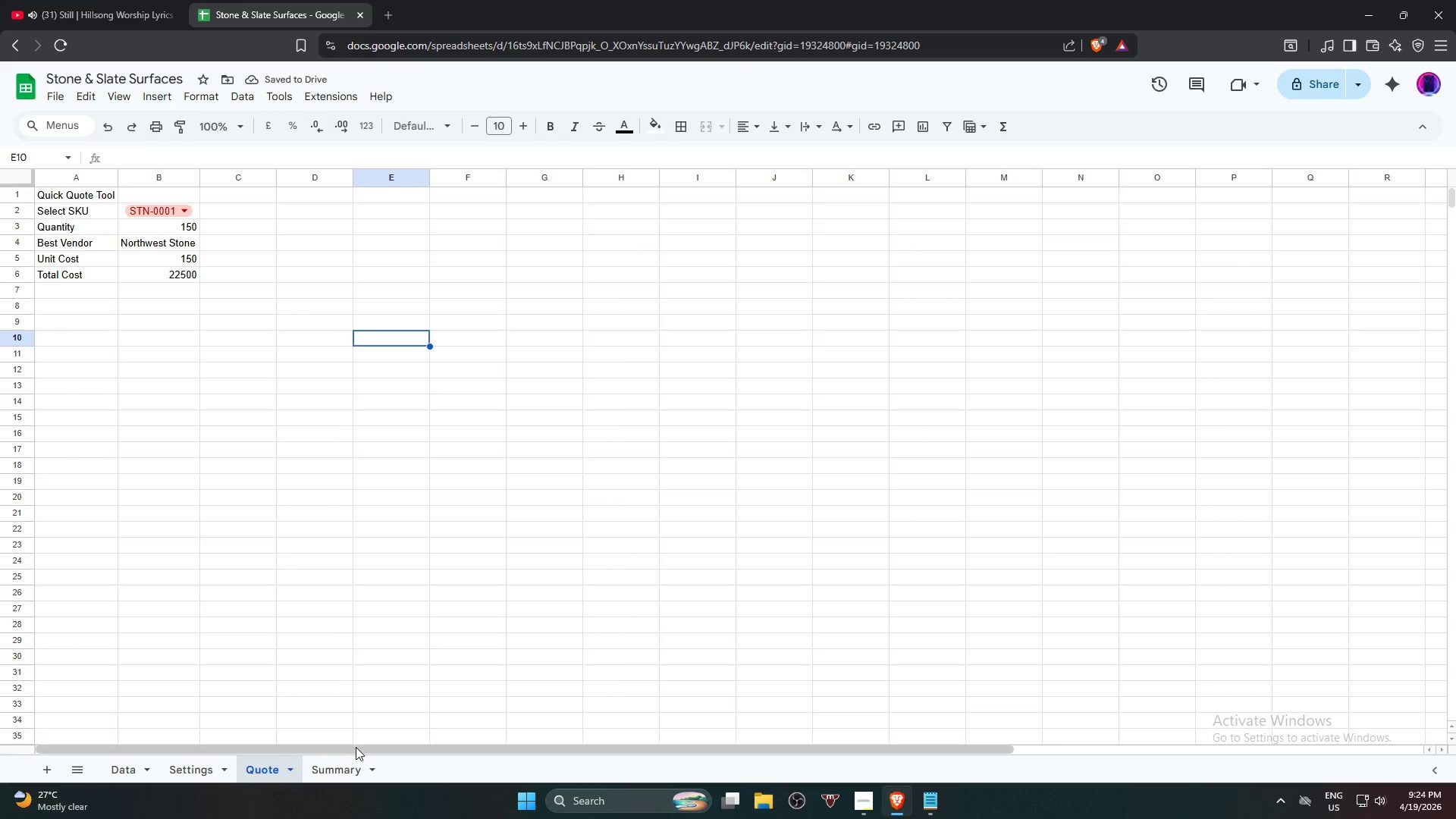 
left_click([332, 766])
 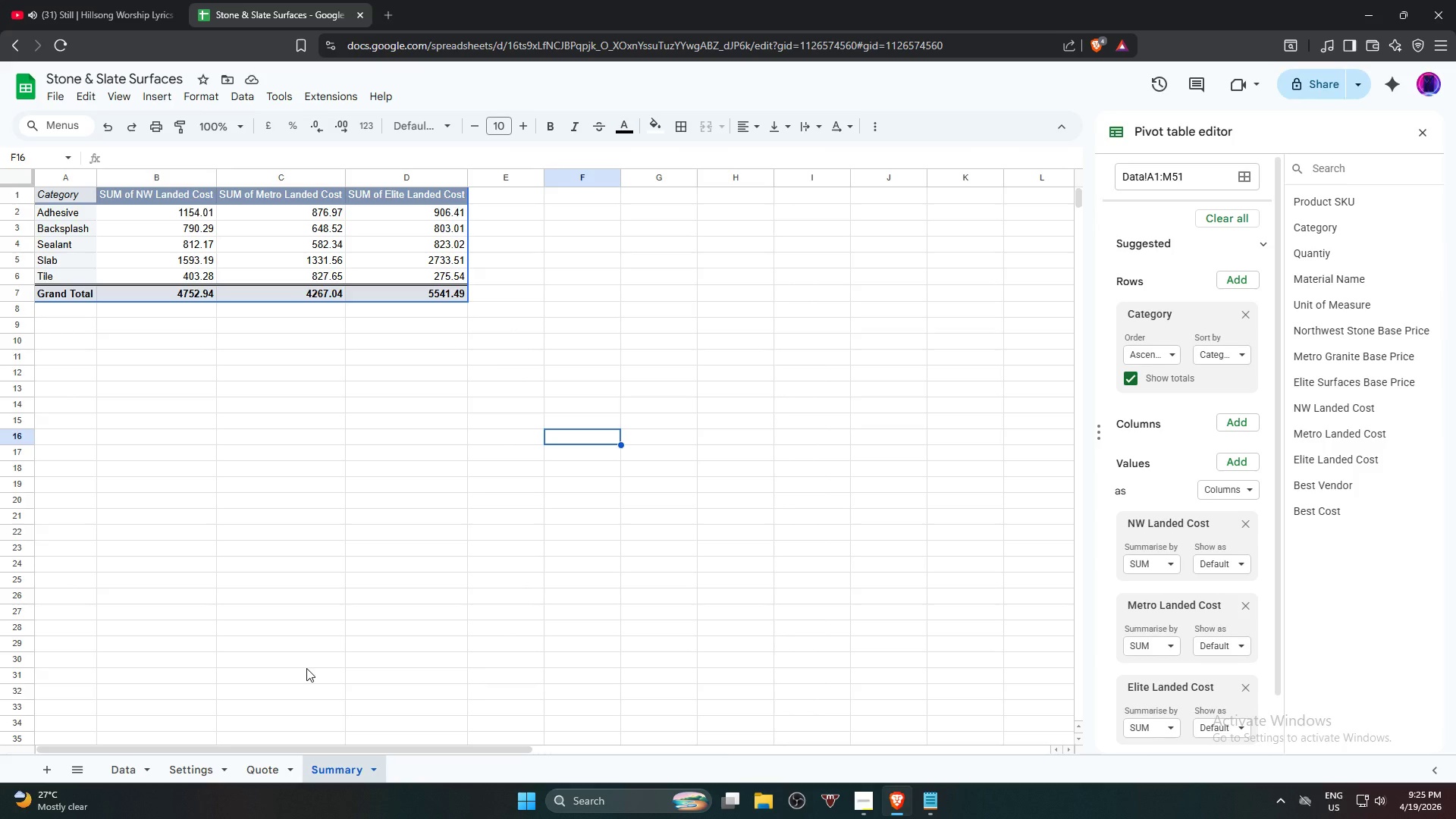 
wait(17.59)
 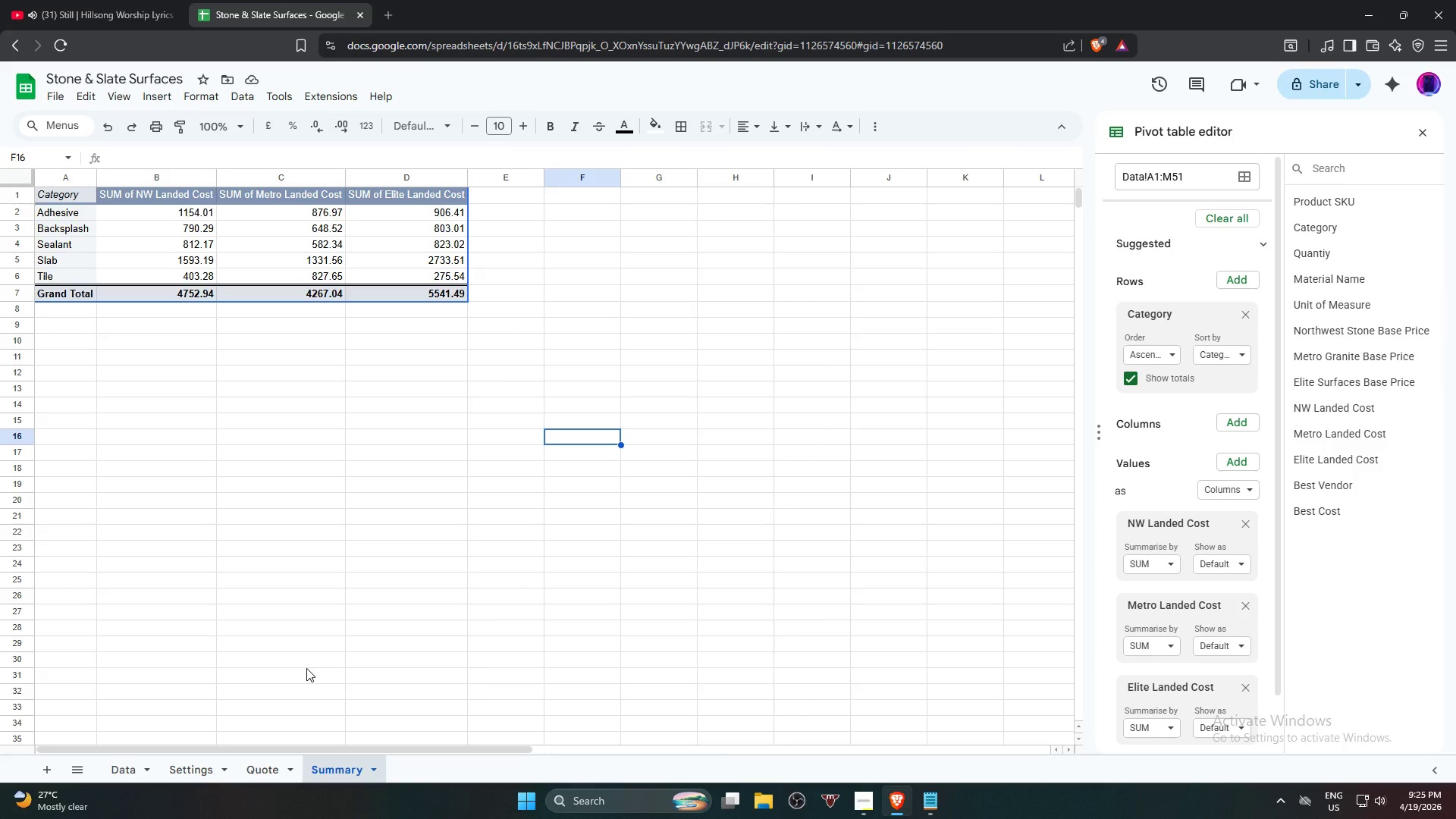 
left_click([128, 771])
 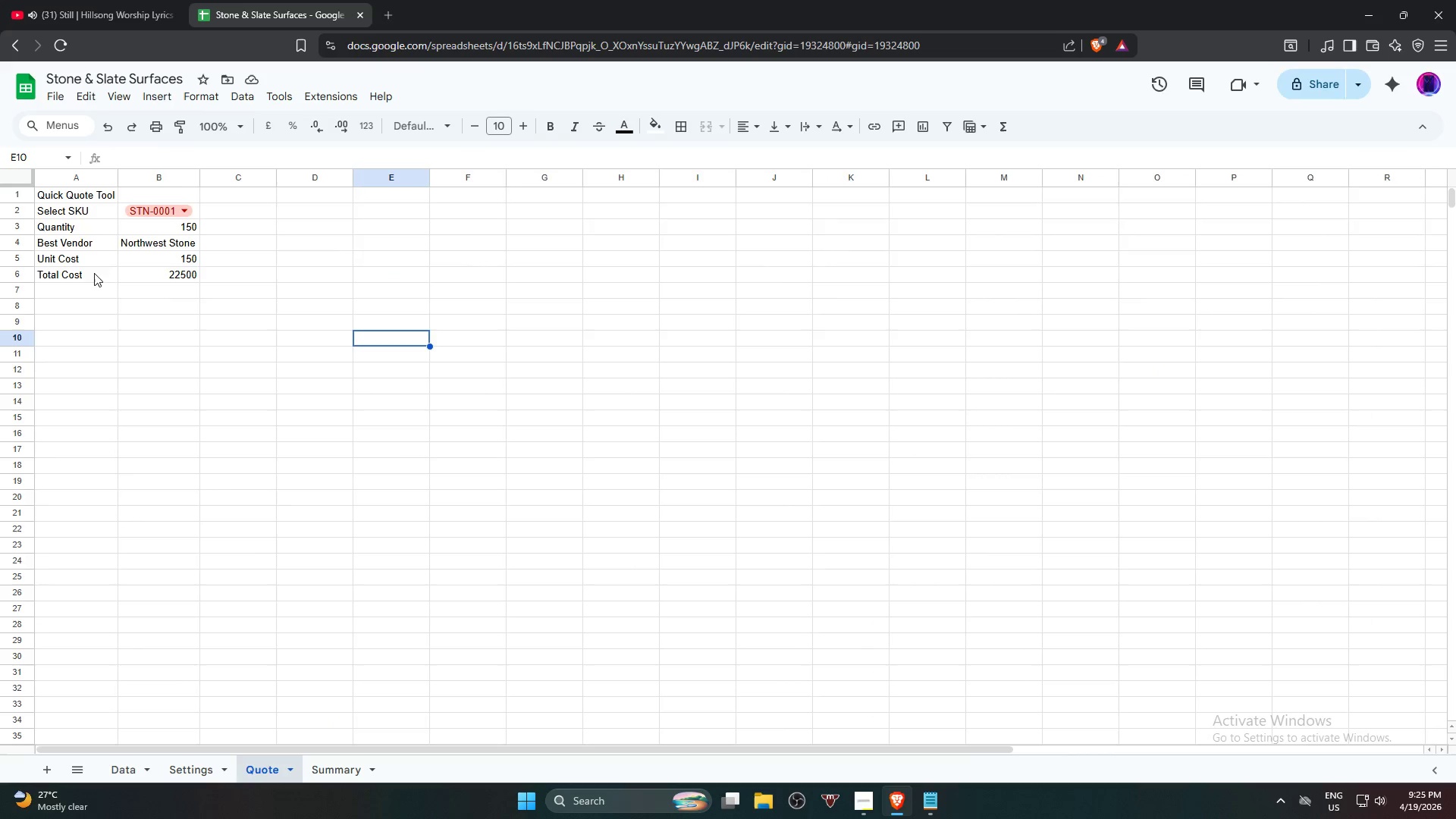 
wait(13.61)
 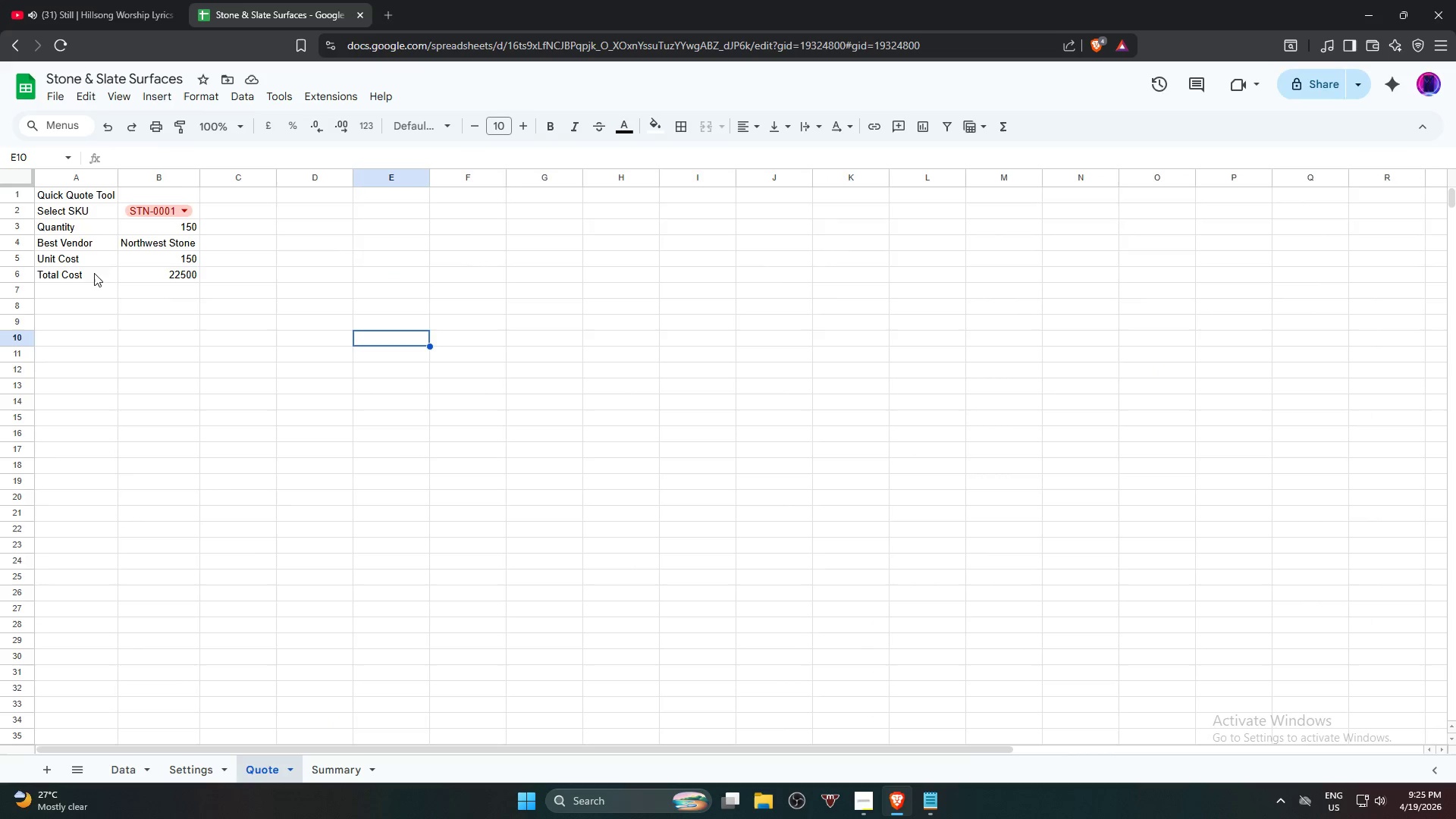 
hold_key(key=ControlLeft, duration=1.34)
left_click([137, 196])
 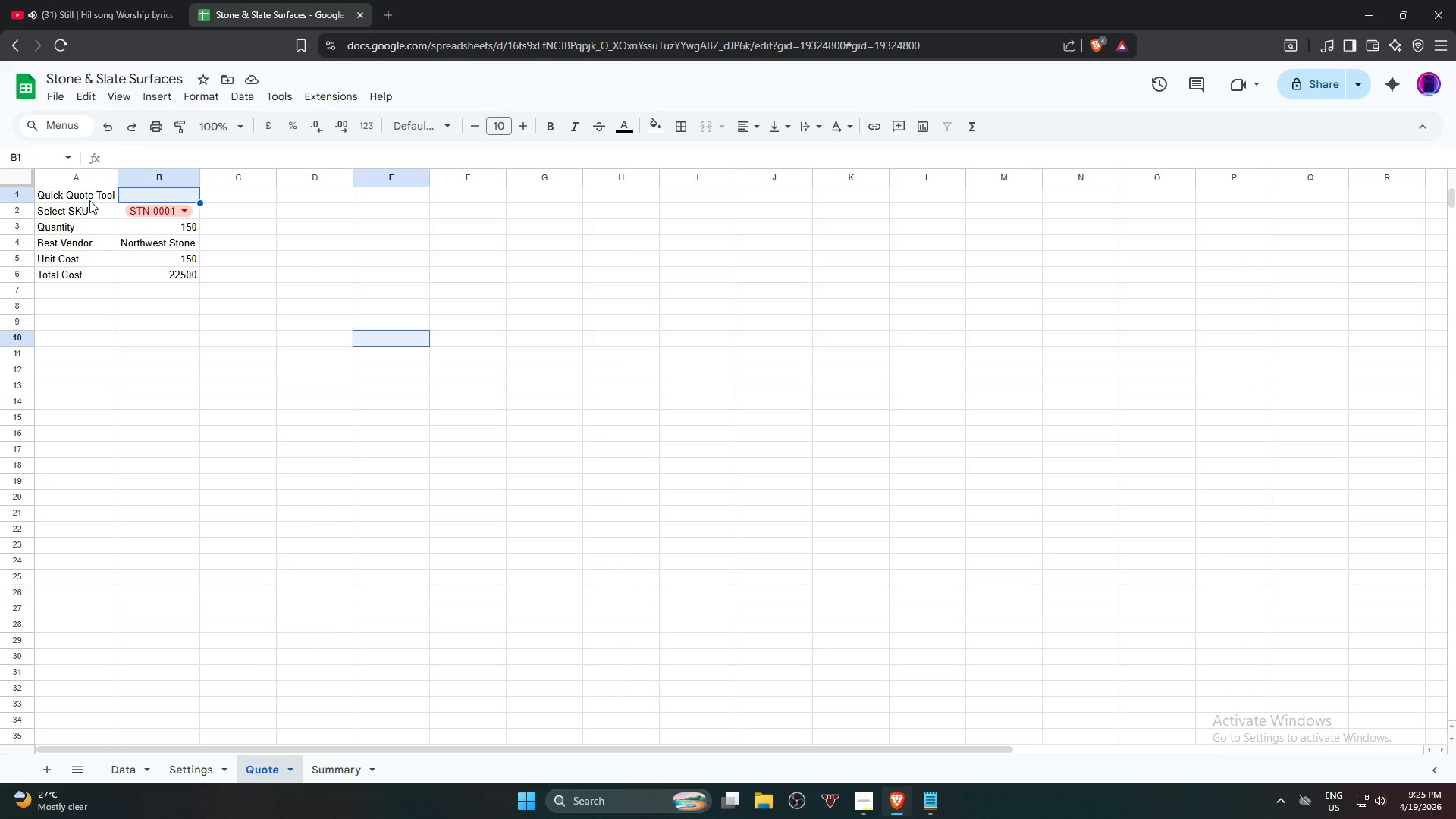 
left_click([88, 200])
 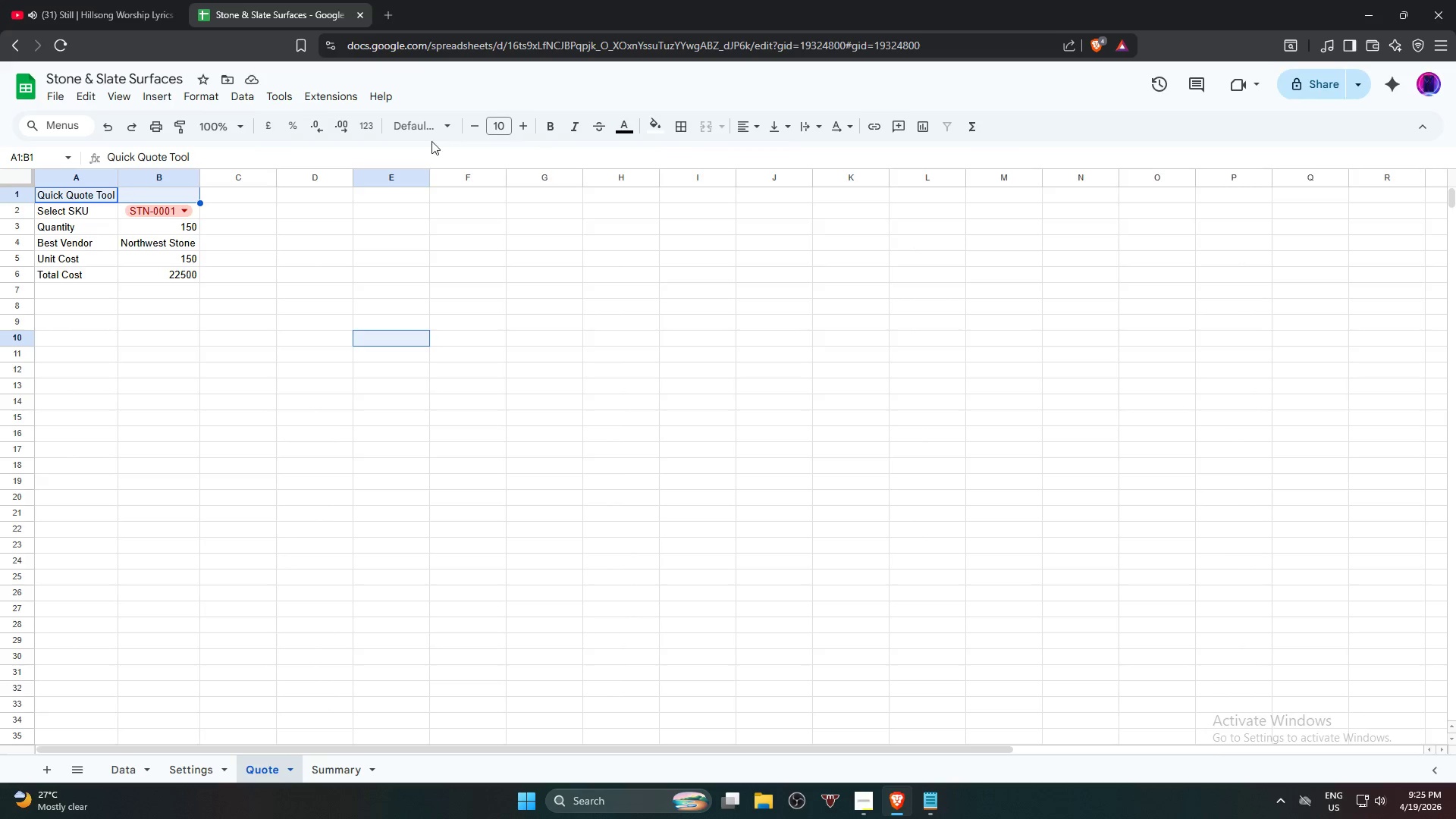 
wait(5.52)
 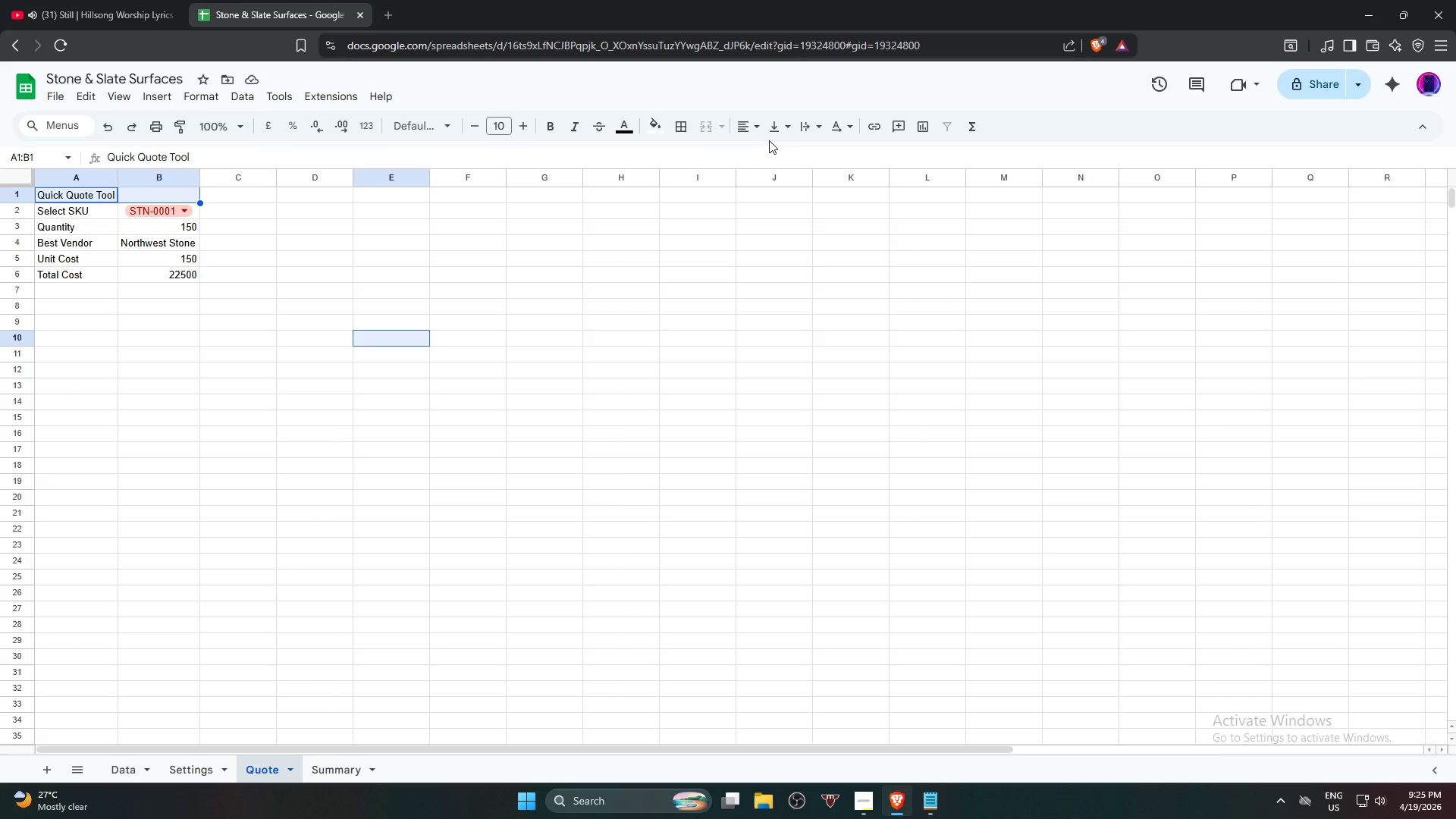 
right_click([149, 196])
 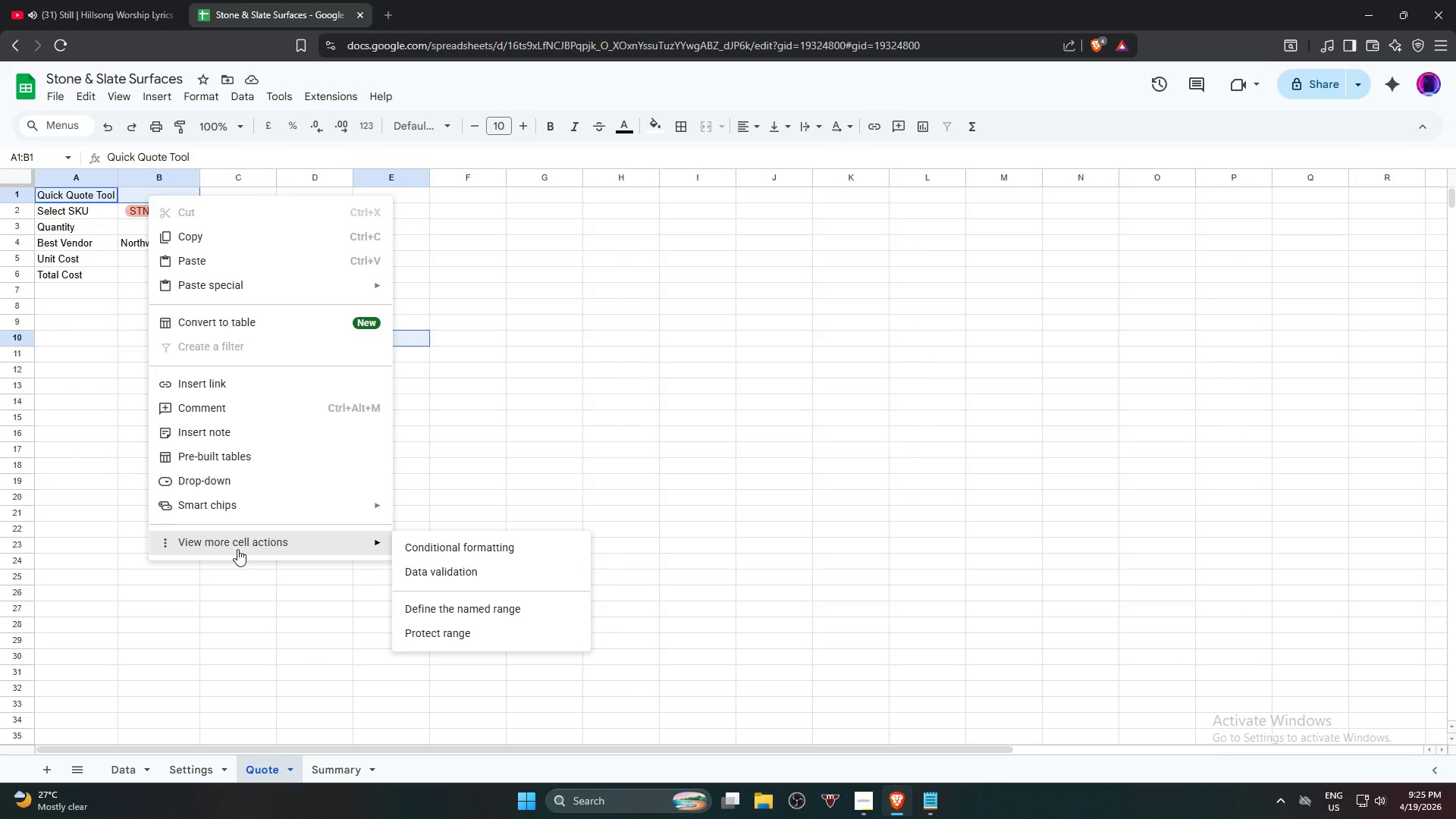 
wait(7.38)
 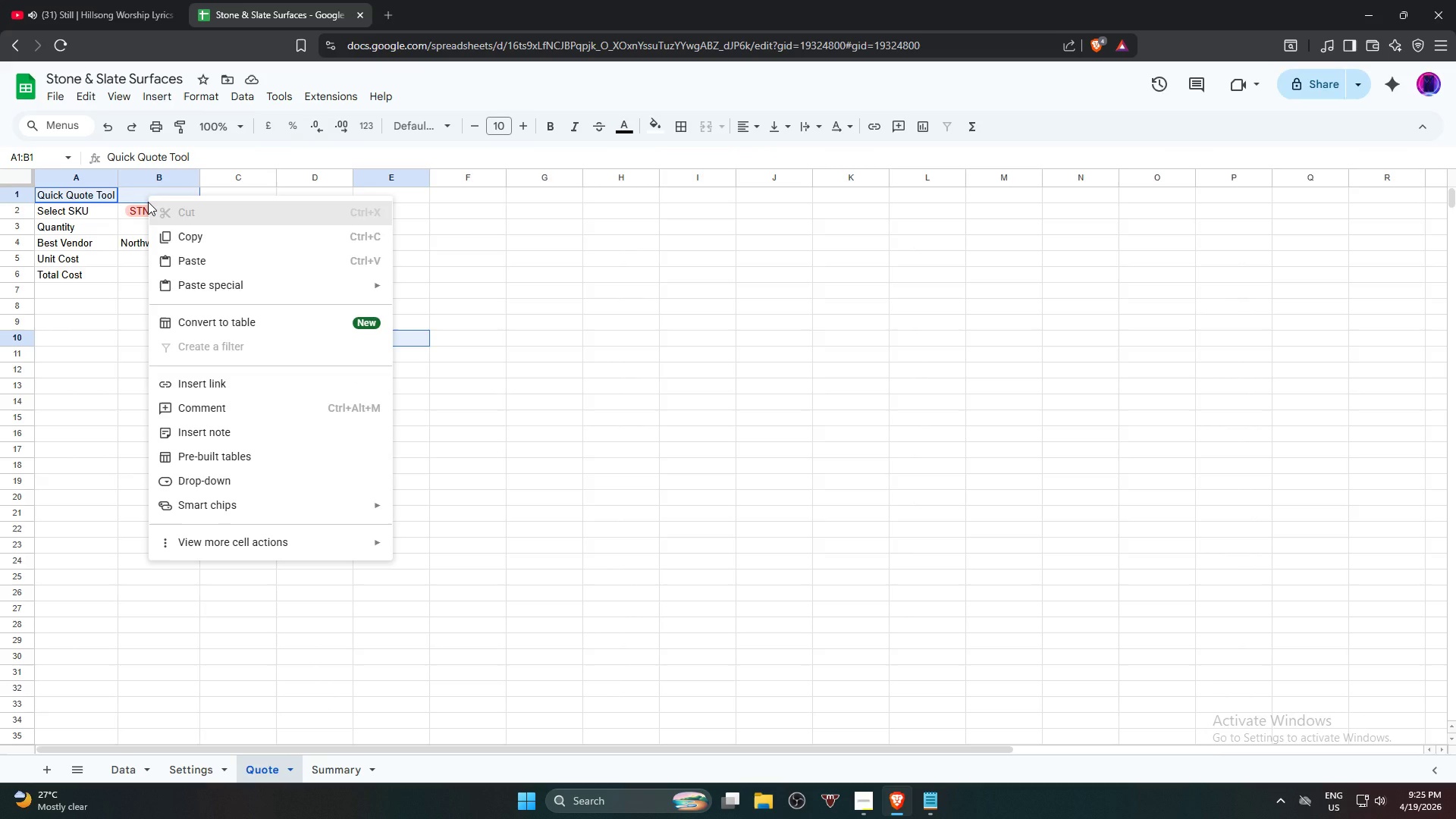 
left_click([548, 379])
 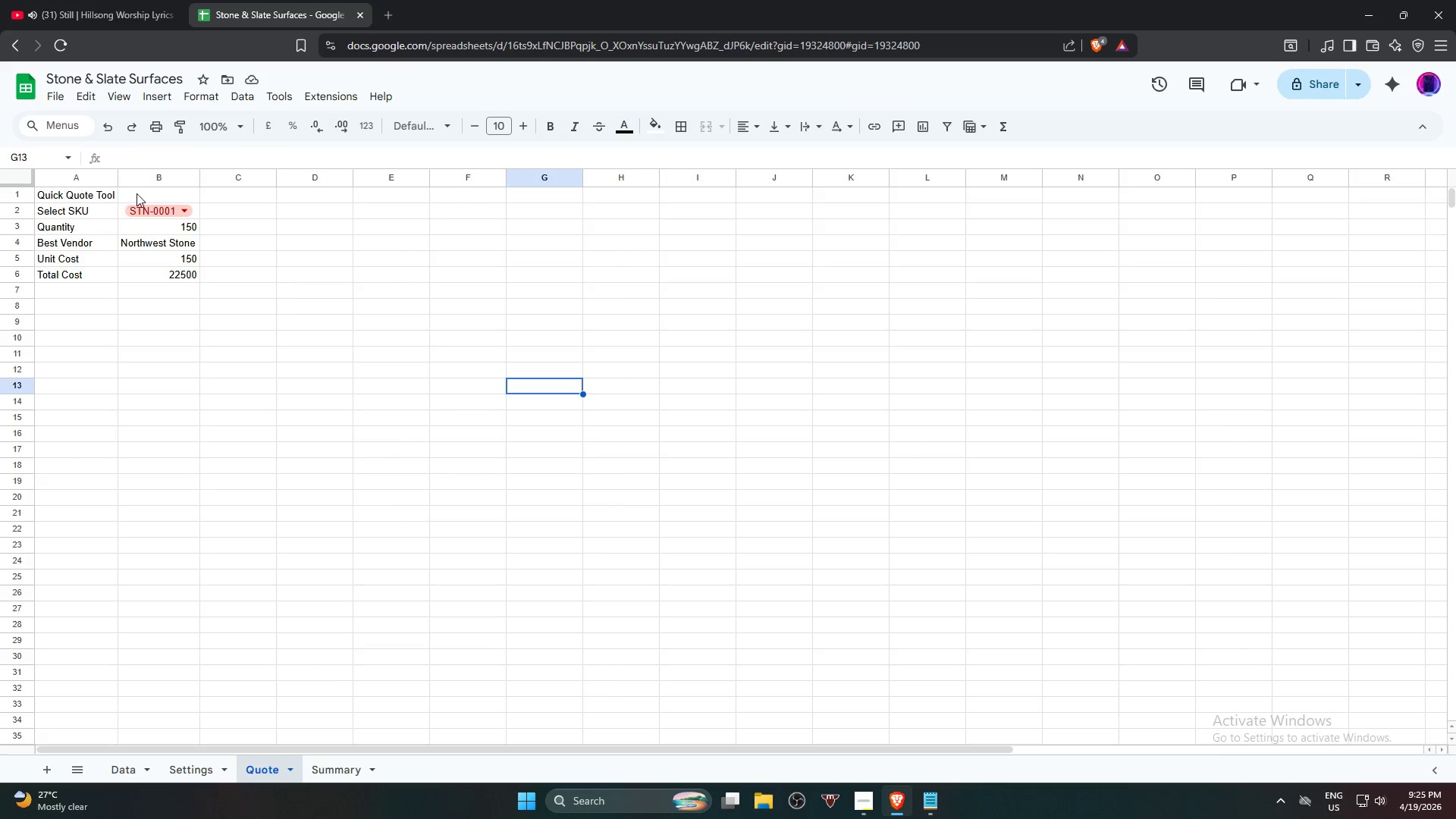 
left_click([139, 191])
 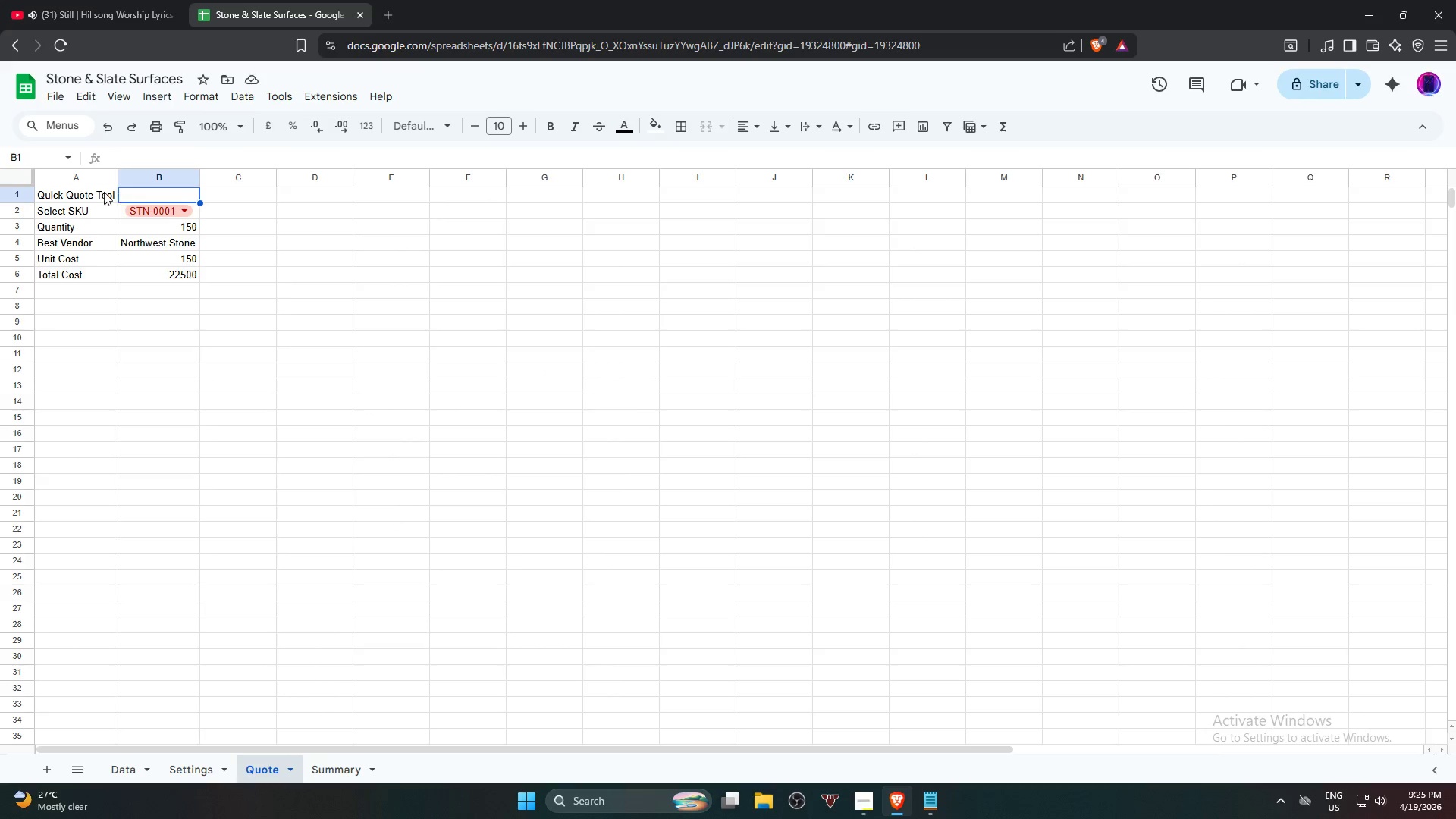 
hold_key(key=ShiftLeft, duration=0.38)
double_click([92, 192])
 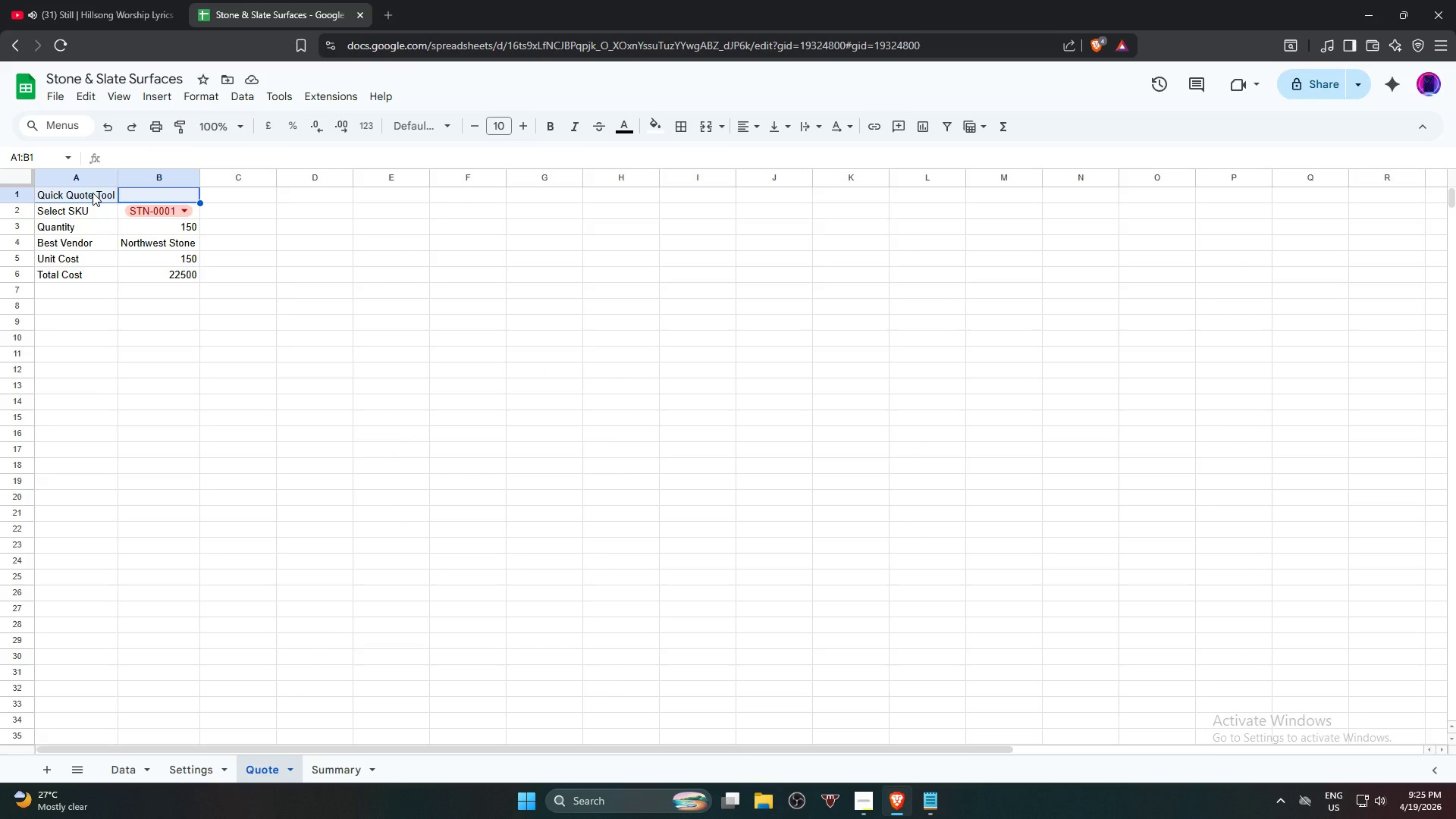 
right_click([93, 193])
 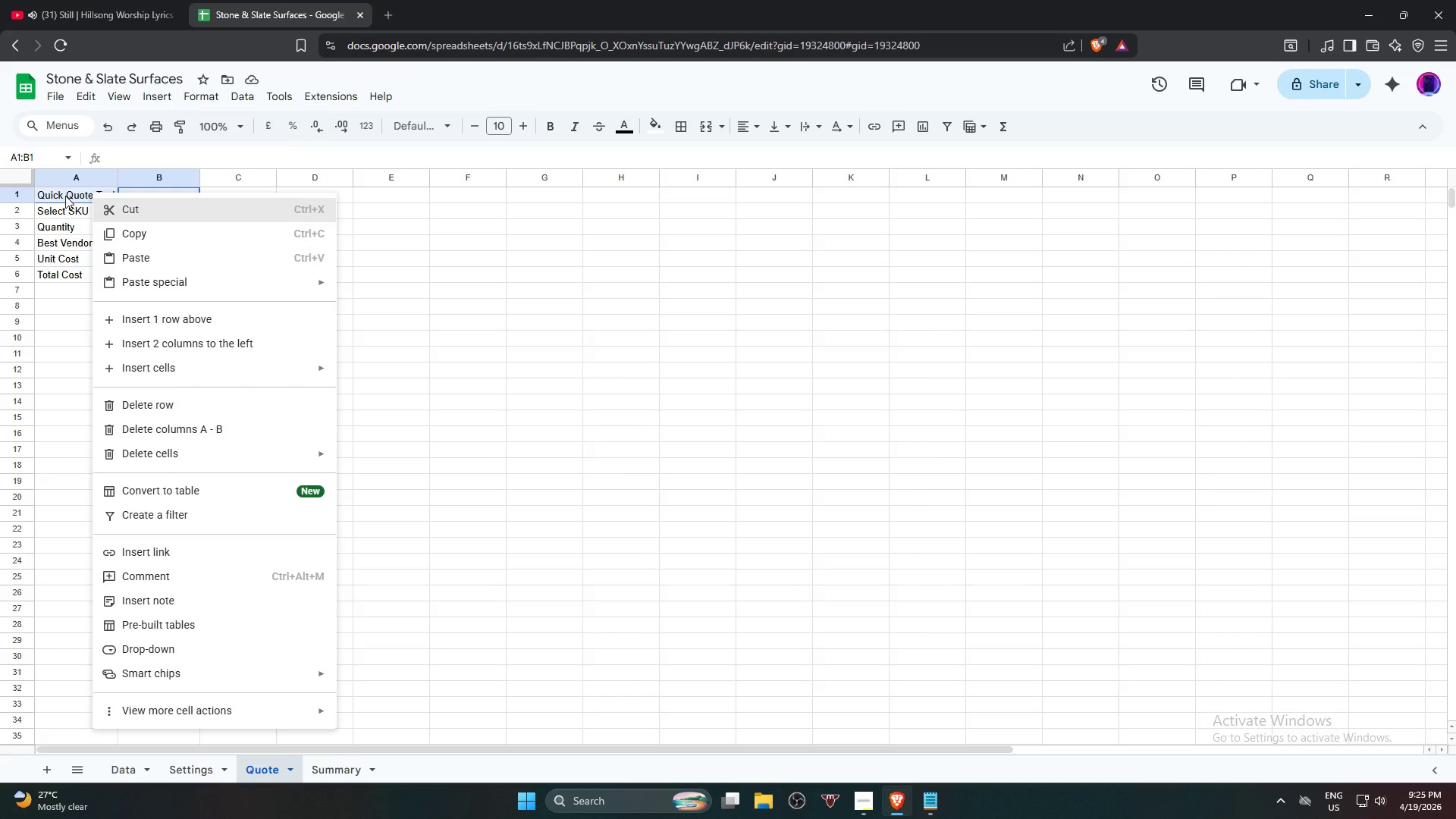 
left_click([58, 196])
 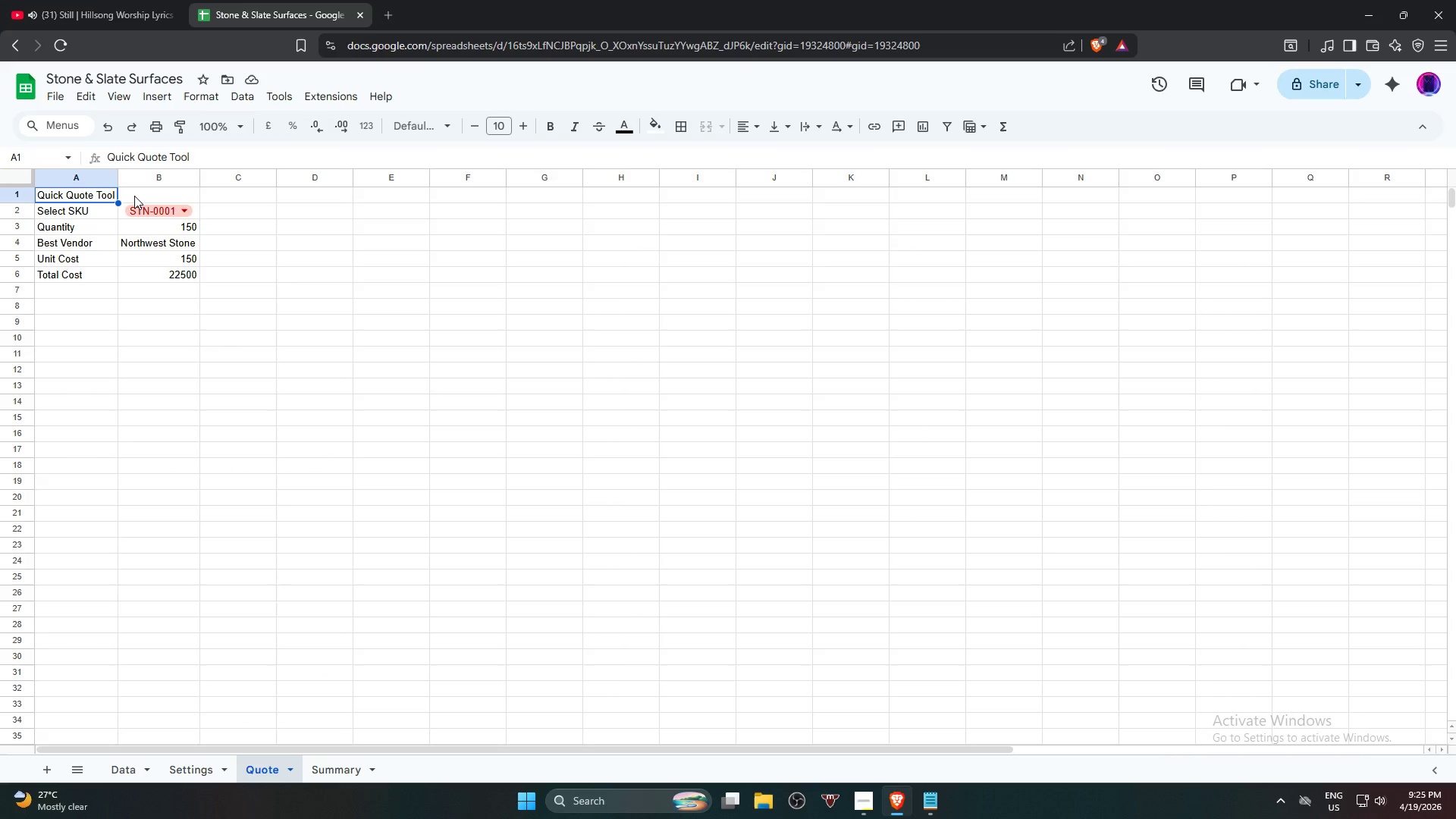 
hold_key(key=ShiftLeft, duration=0.61)
left_click([139, 194])
 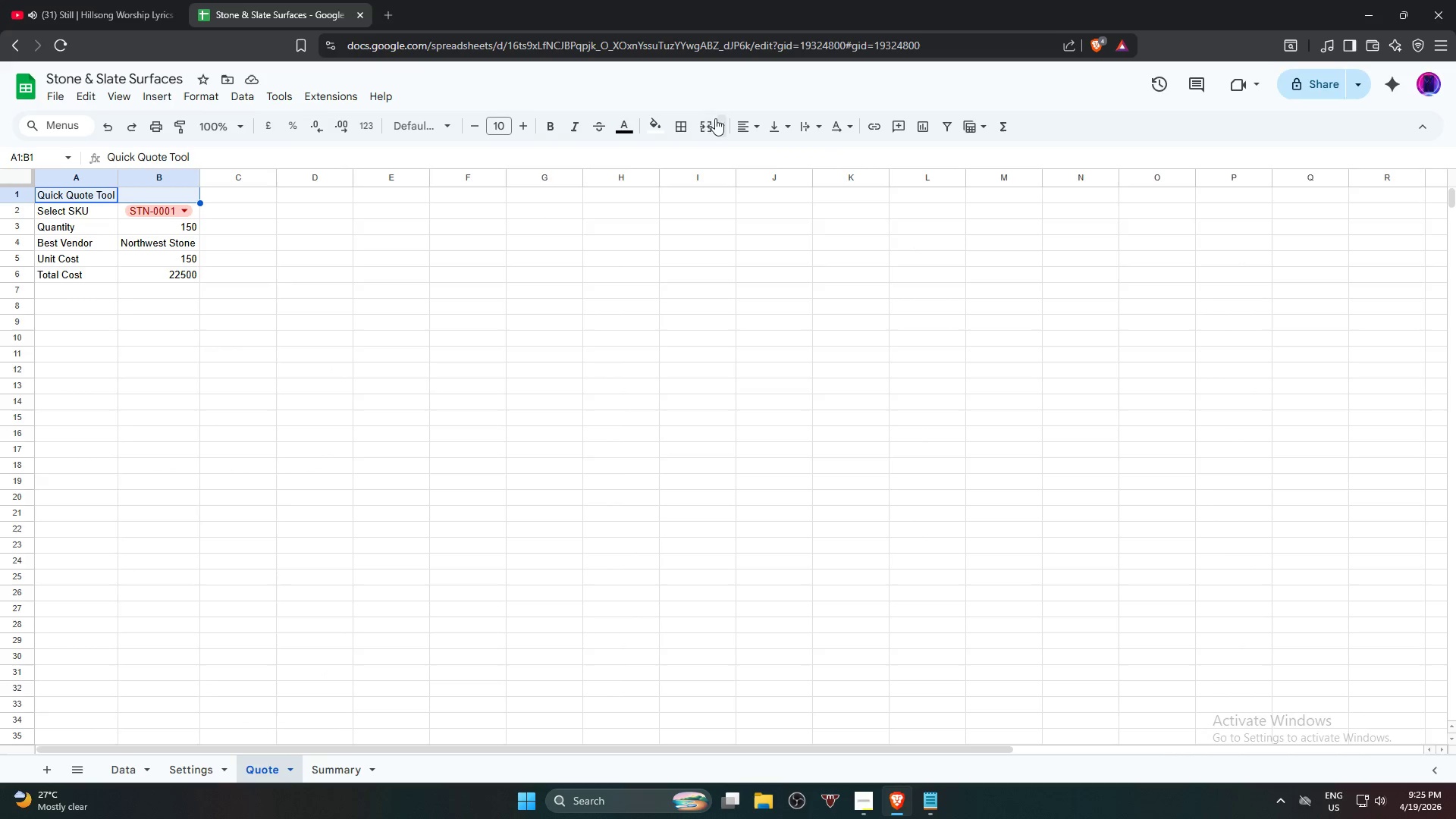 
left_click([708, 124])
 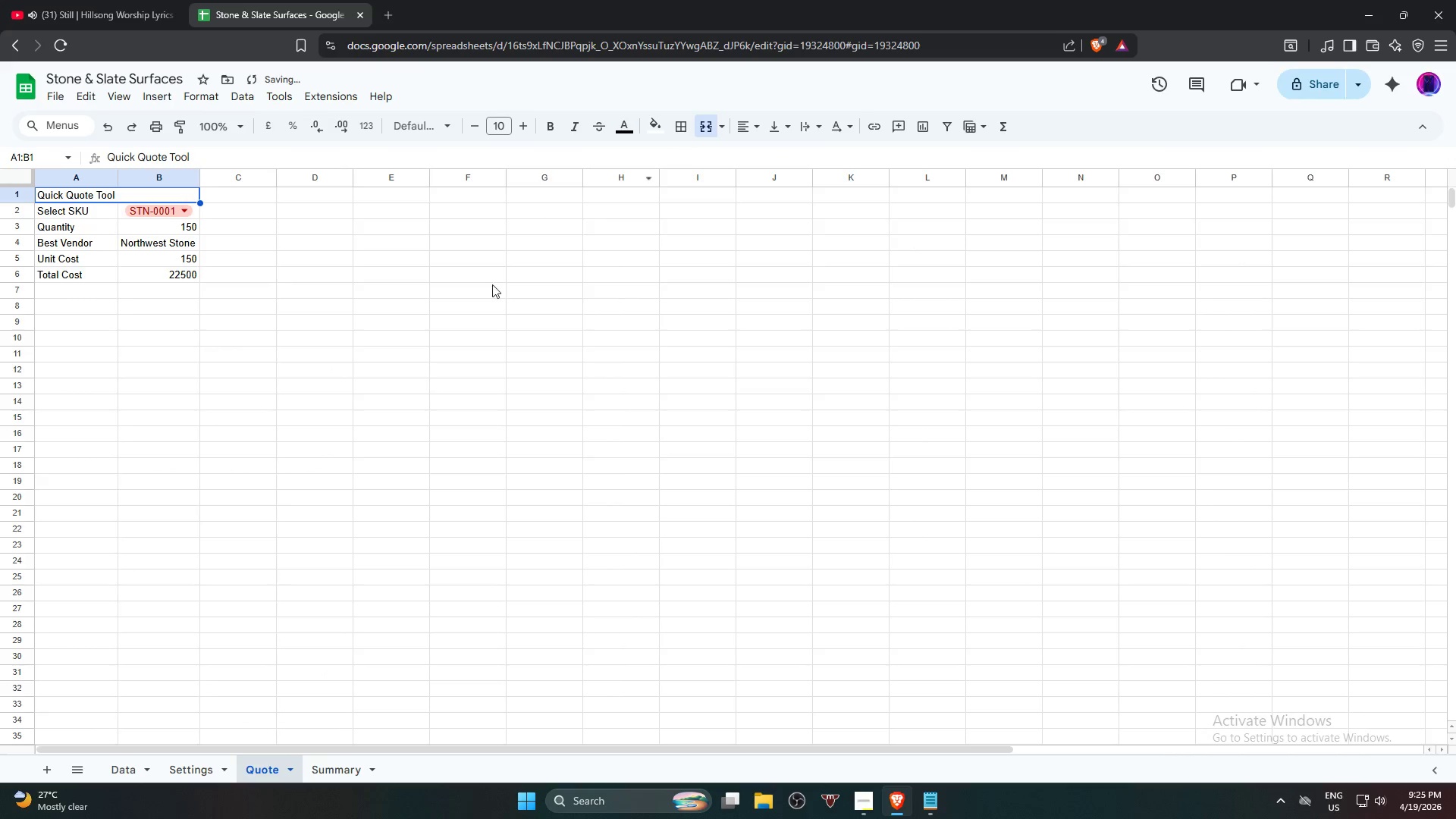 
left_click([460, 305])
 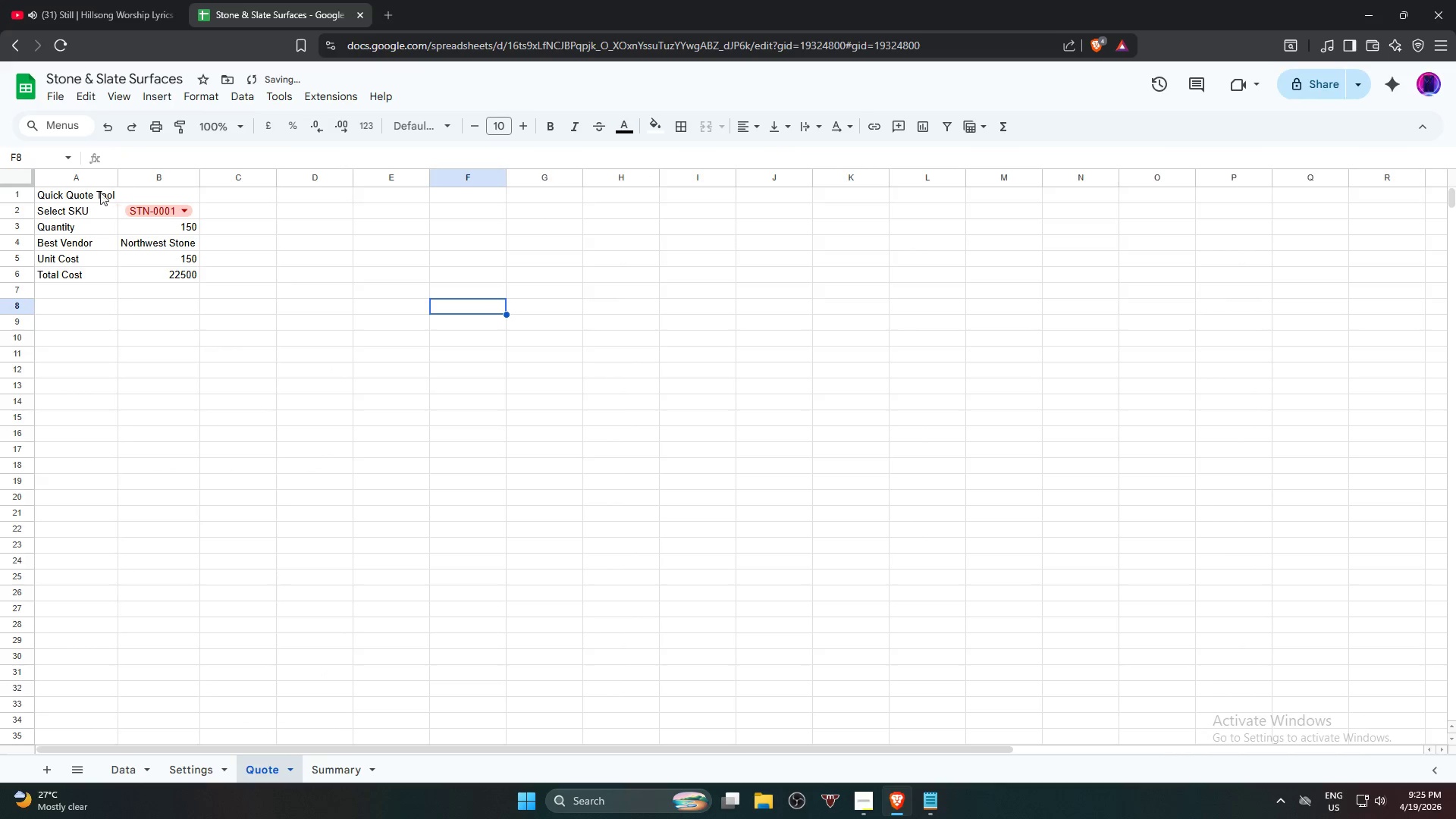 
left_click([96, 194])
 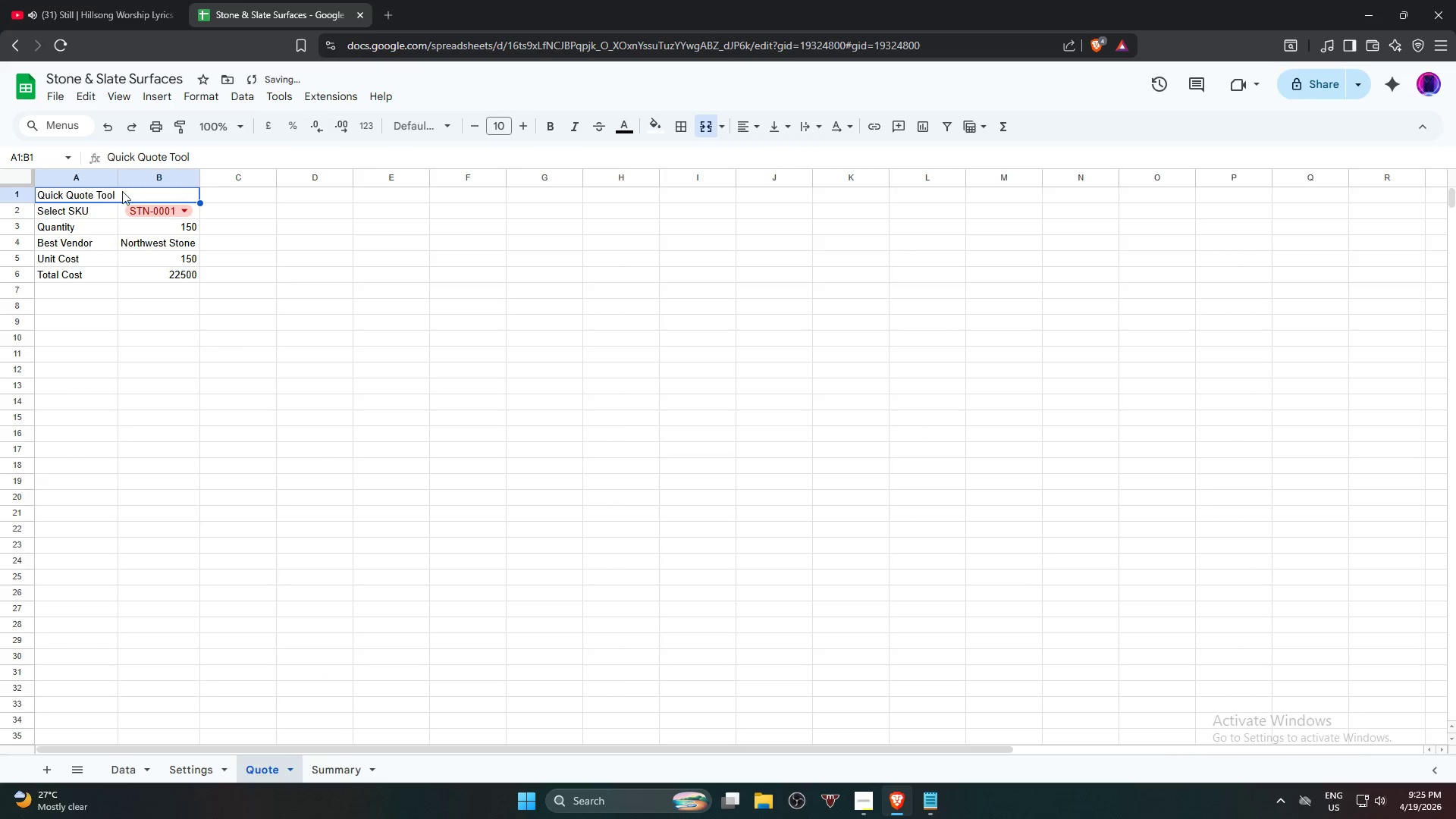 
hold_key(key=ShiftLeft, duration=0.91)
 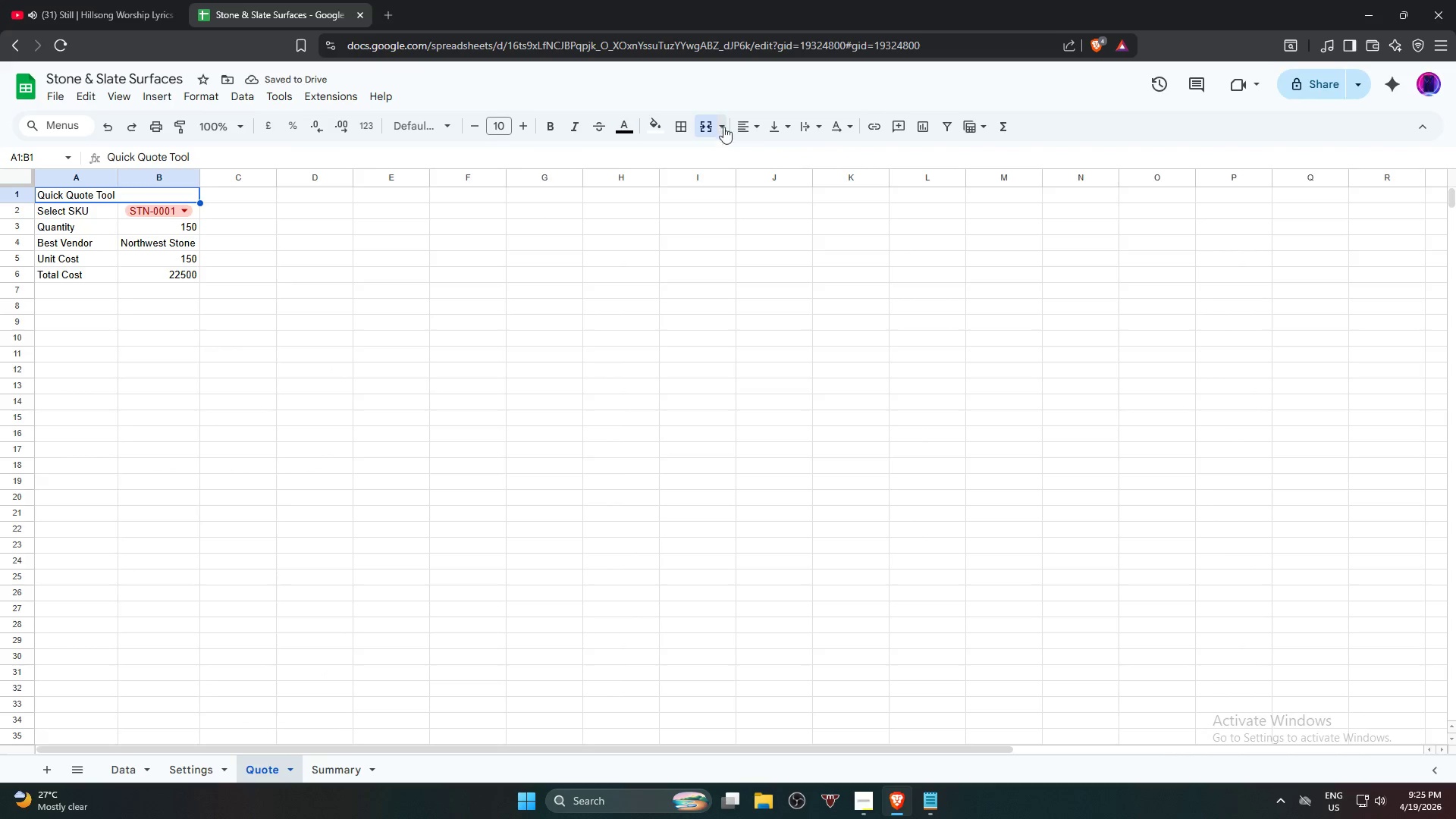 
left_click([742, 122])
 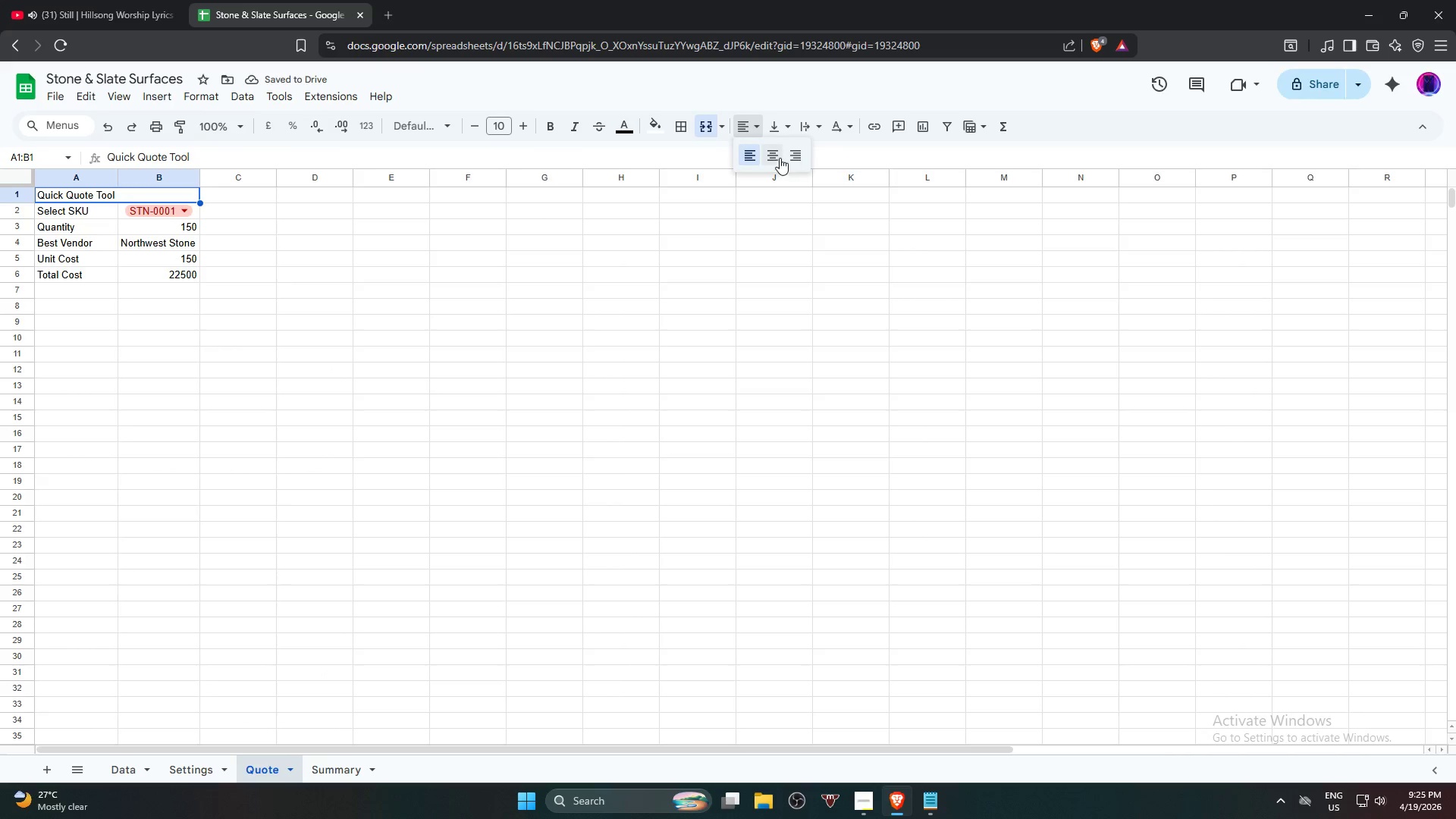 
left_click([772, 156])
 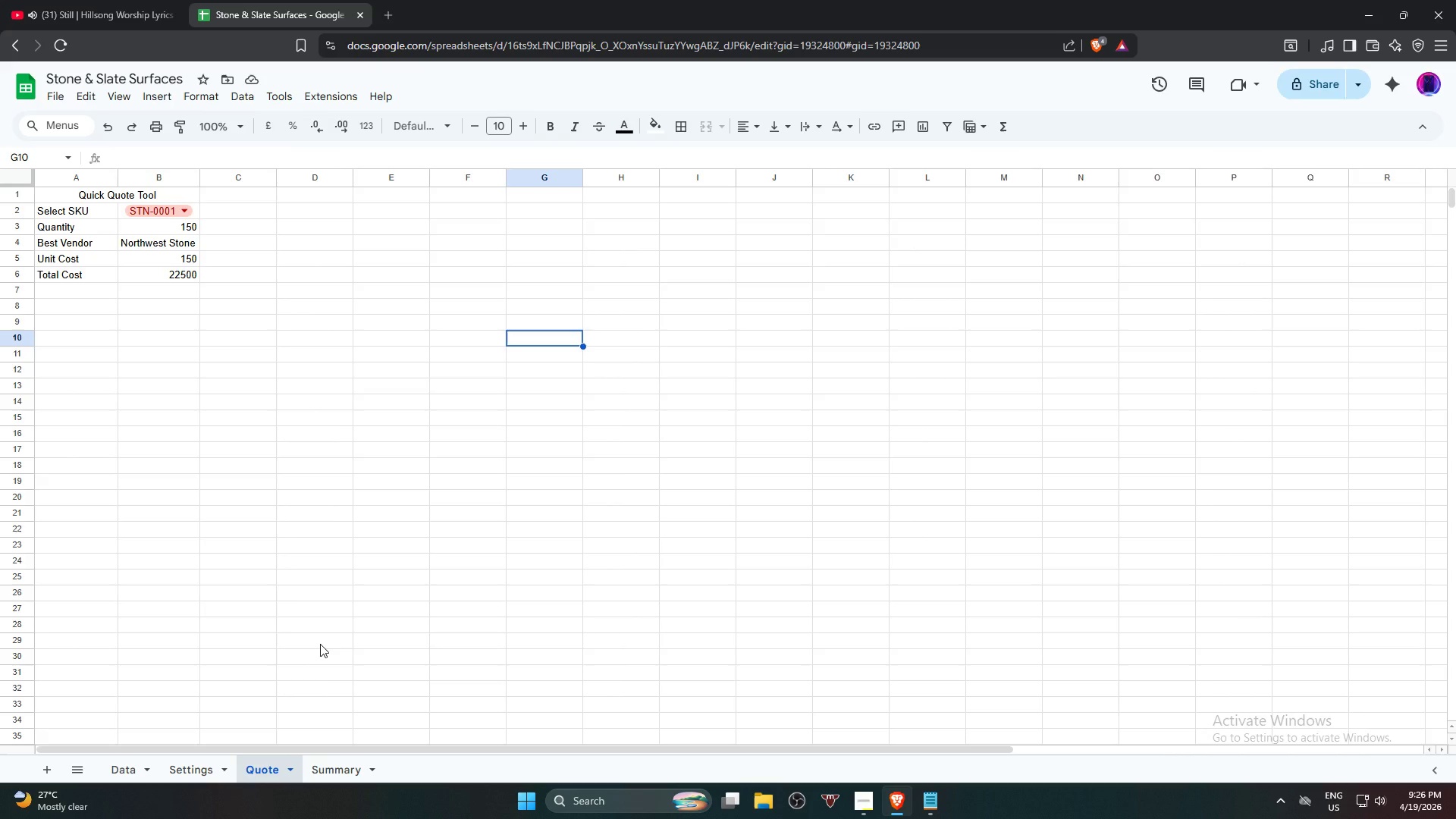 
wait(10.91)
 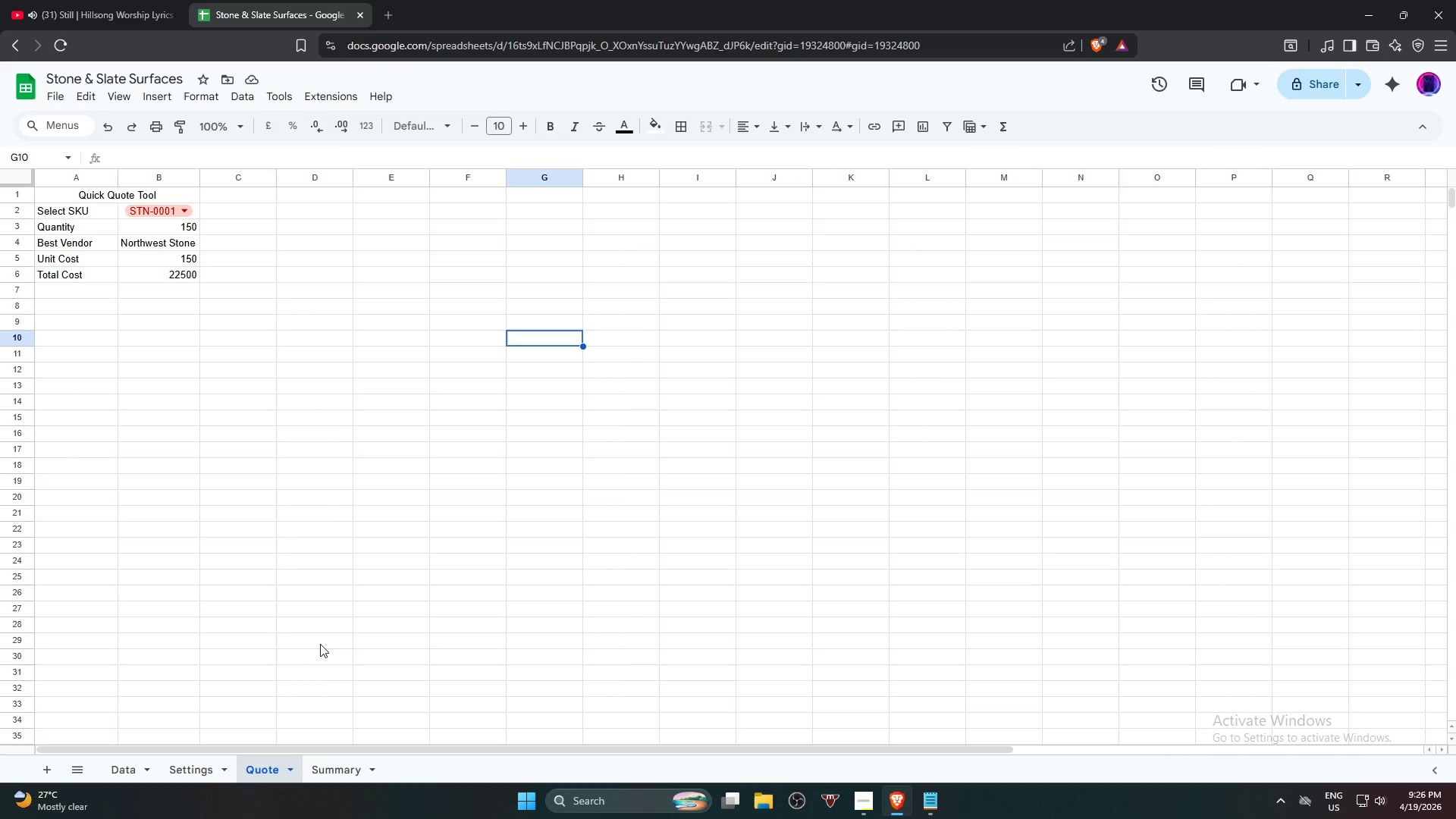 
left_click([337, 774])
 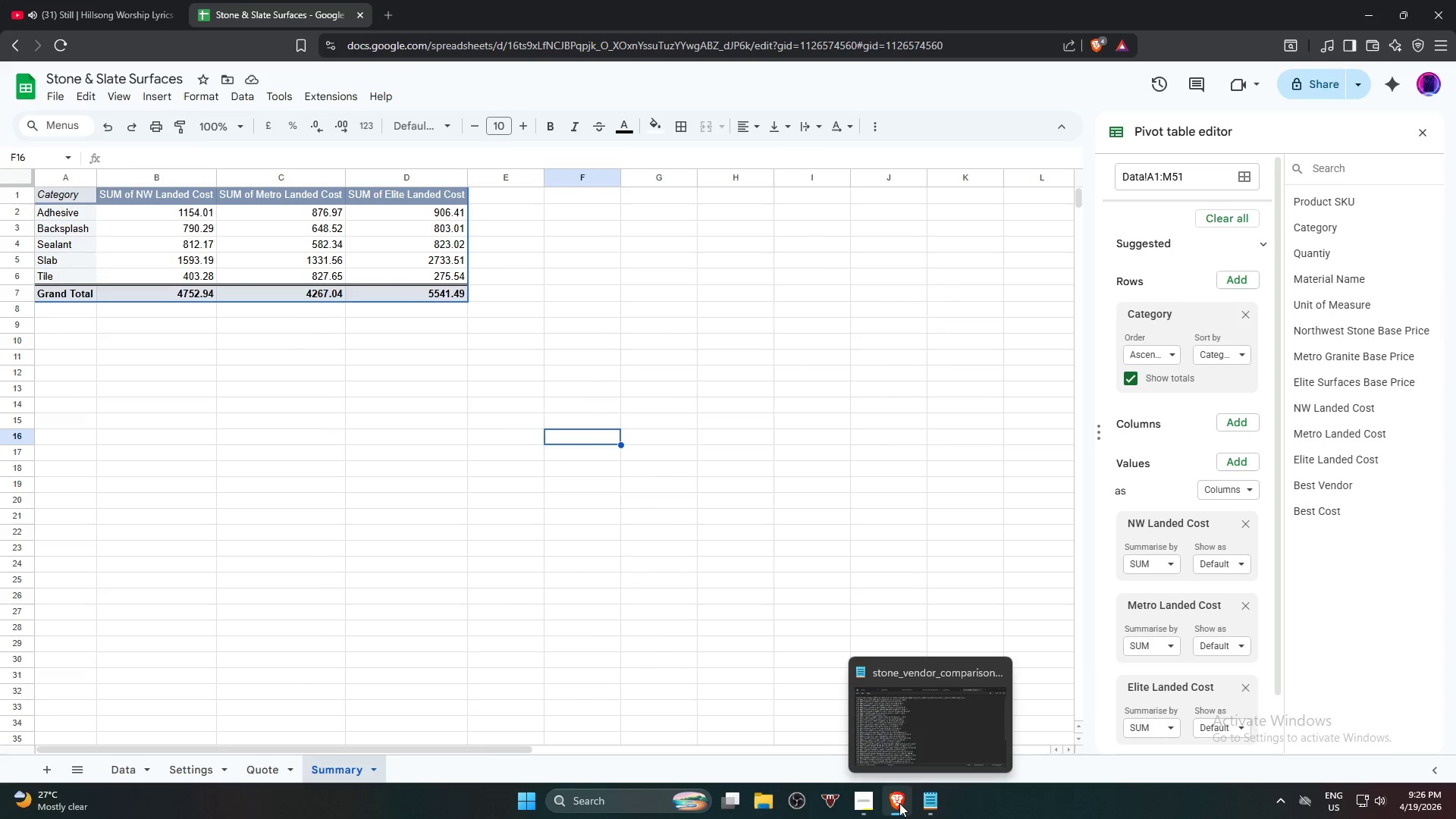 
left_click([868, 802])